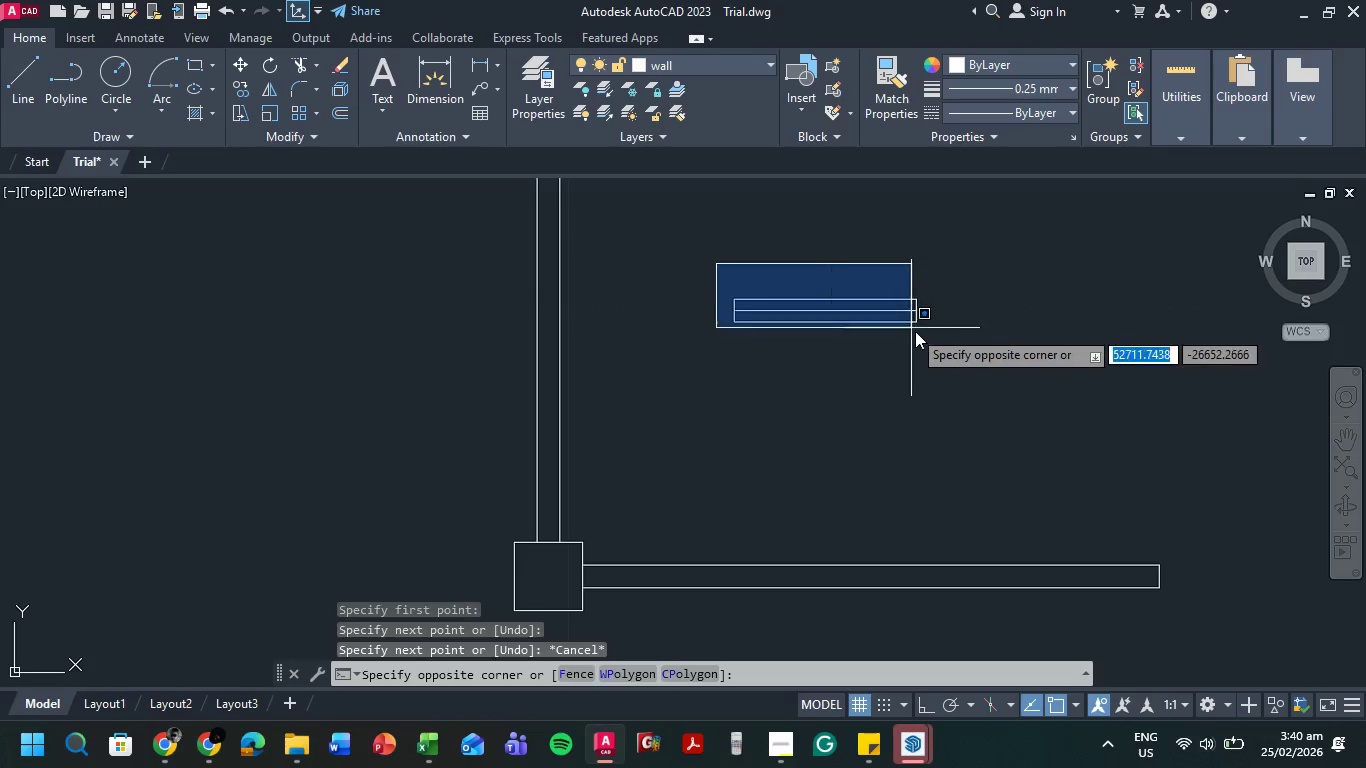 
left_click([939, 349])
 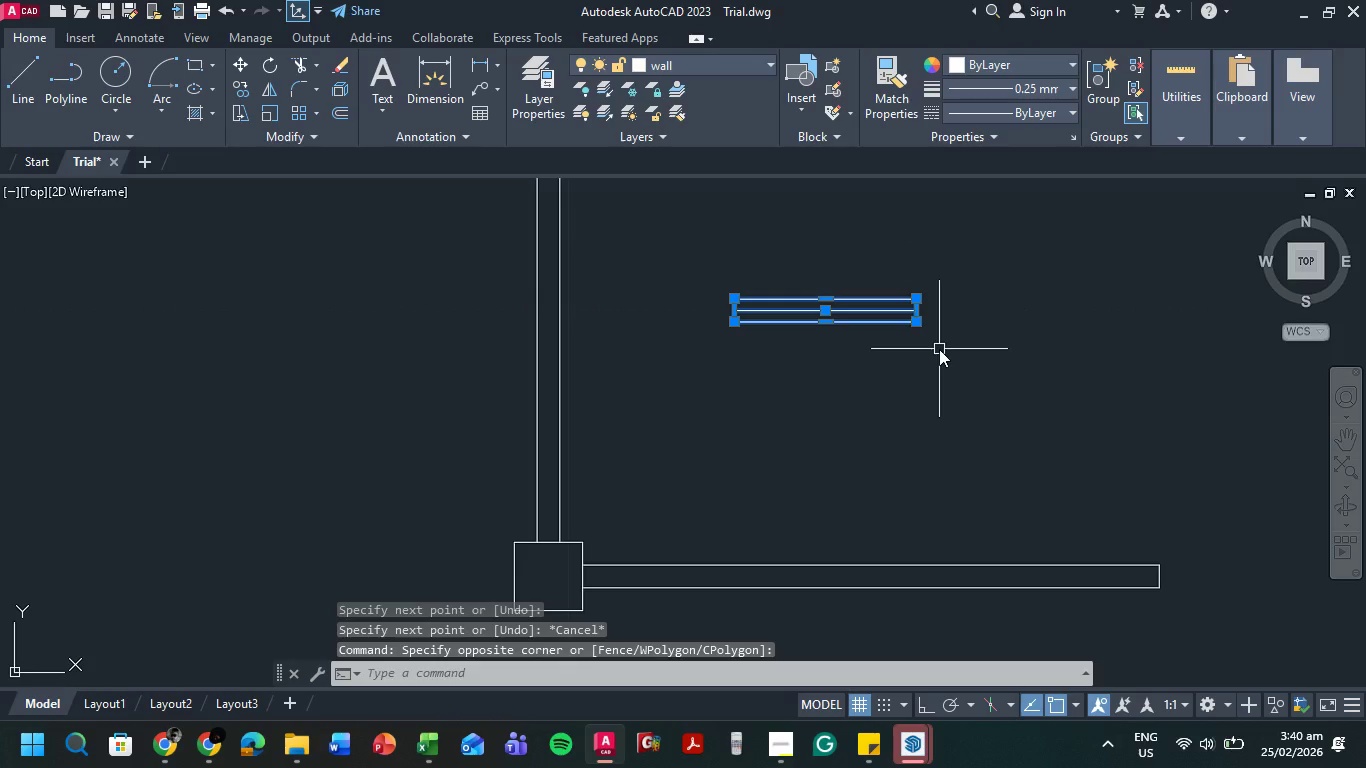 
key(M)
 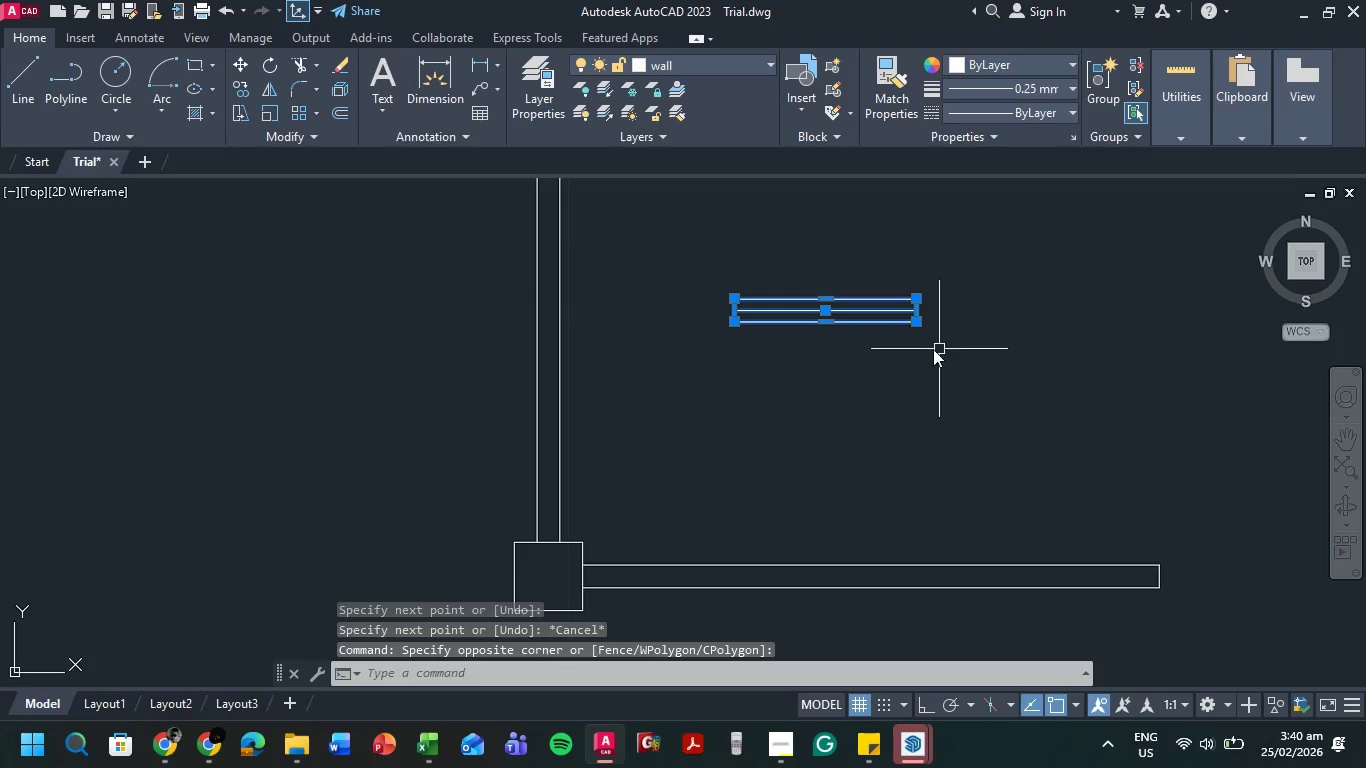 
key(Space)
 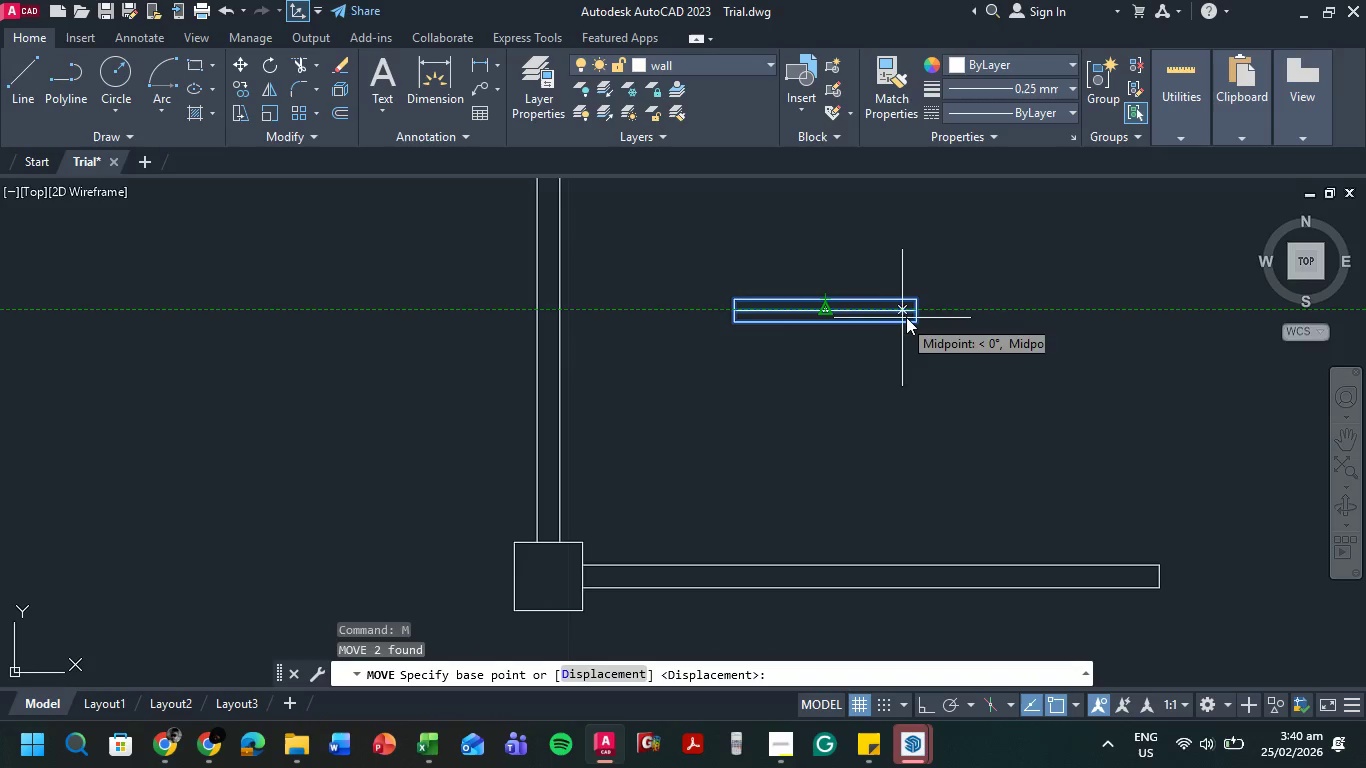 
left_click([916, 313])
 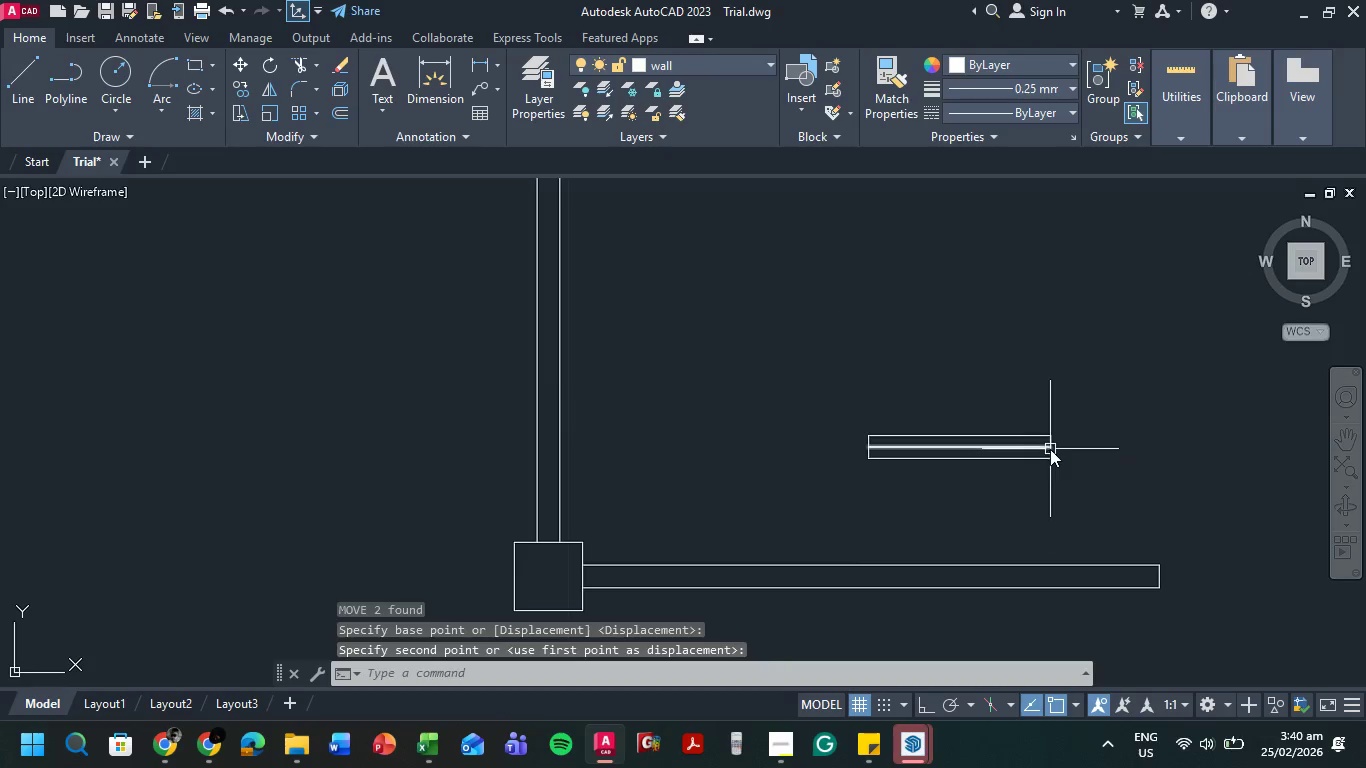 
left_click([821, 393])
 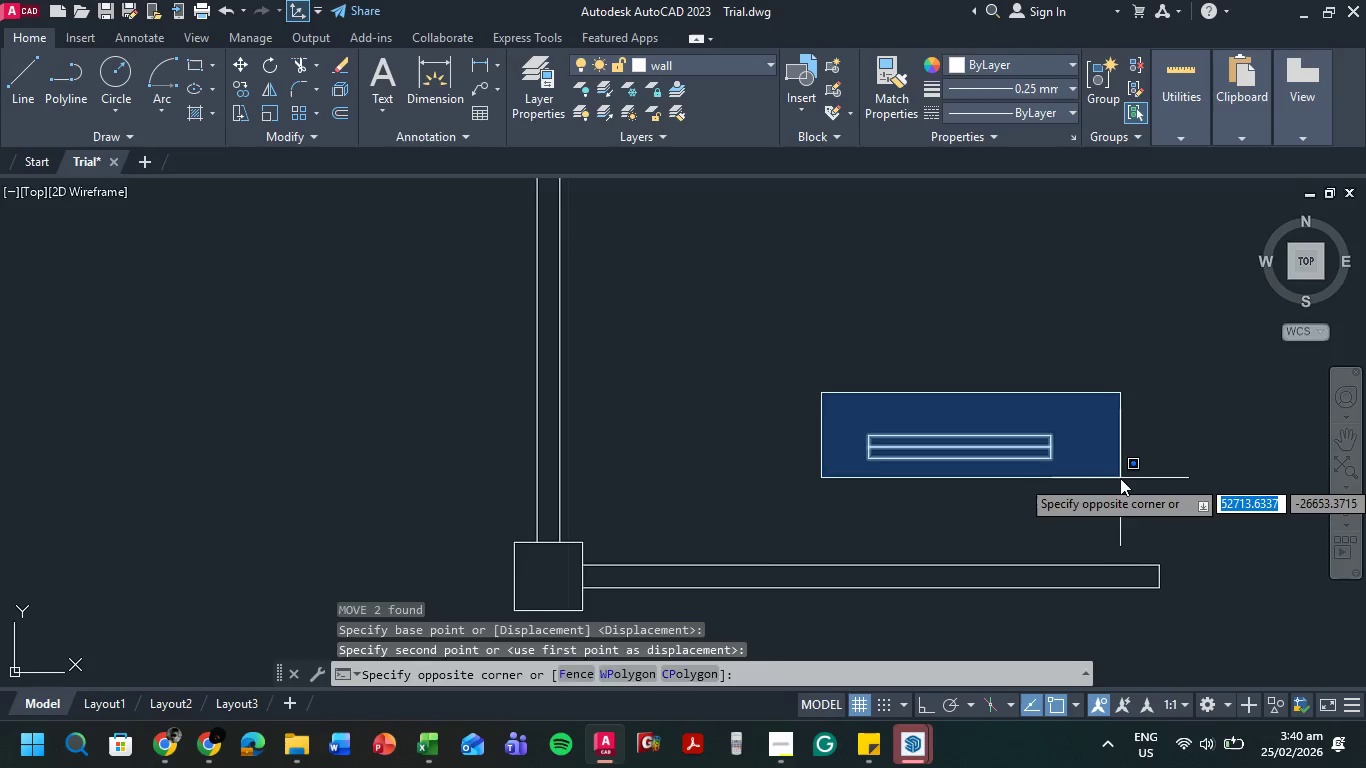 
left_click([1120, 478])
 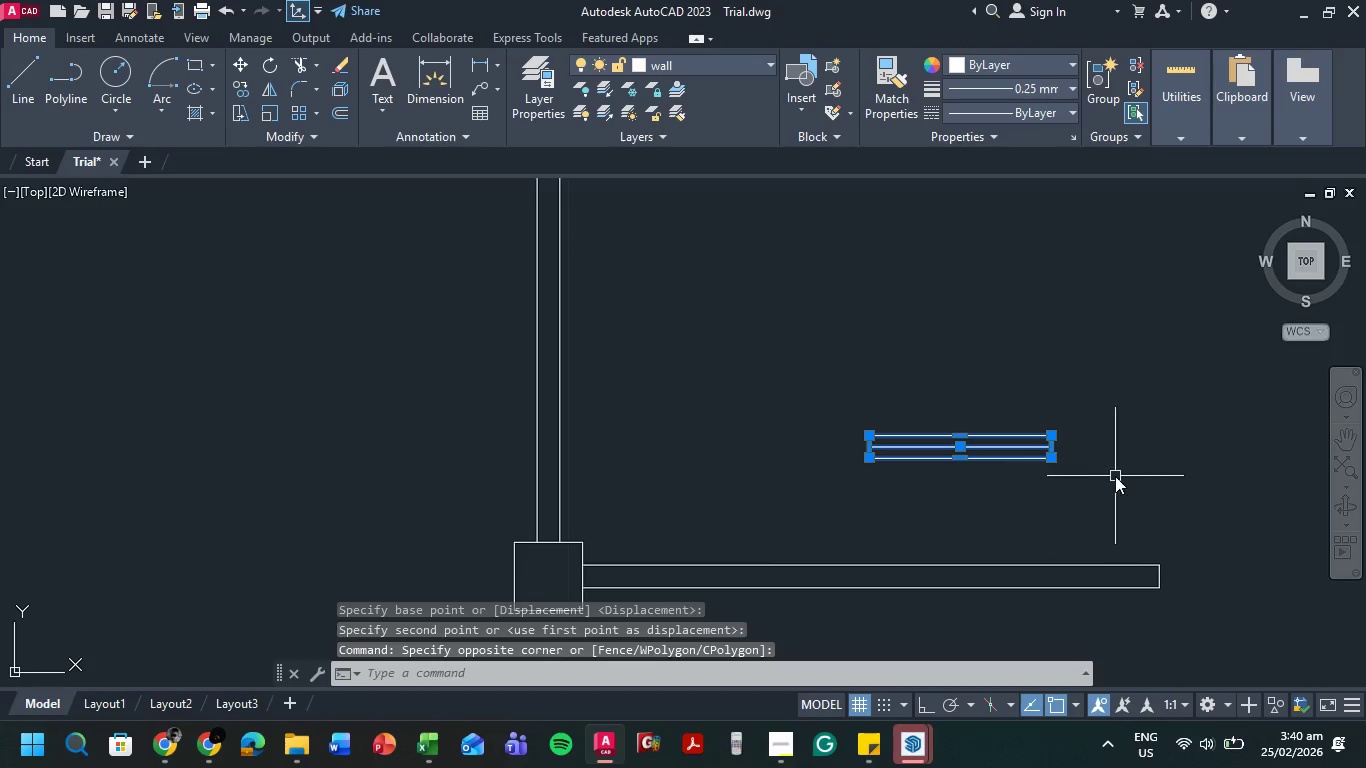 
key(M)
 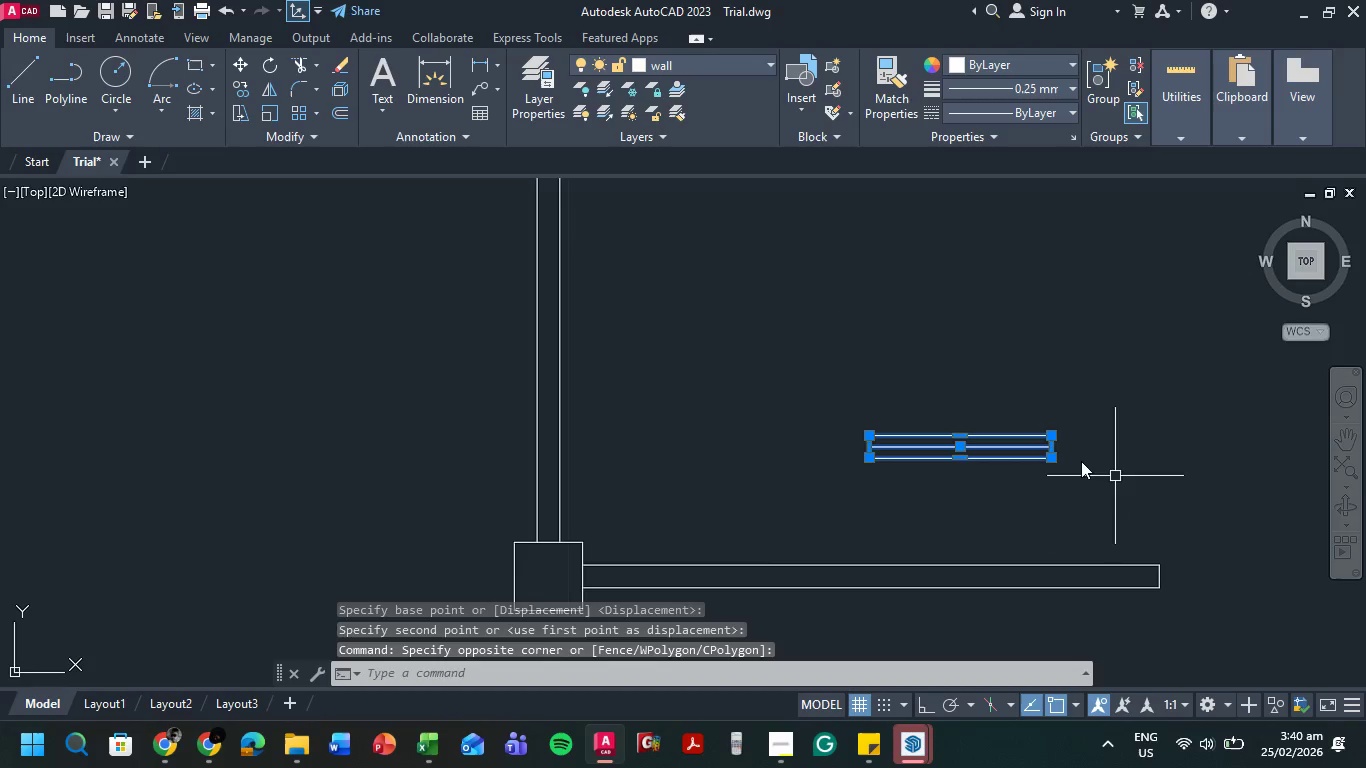 
key(Space)
 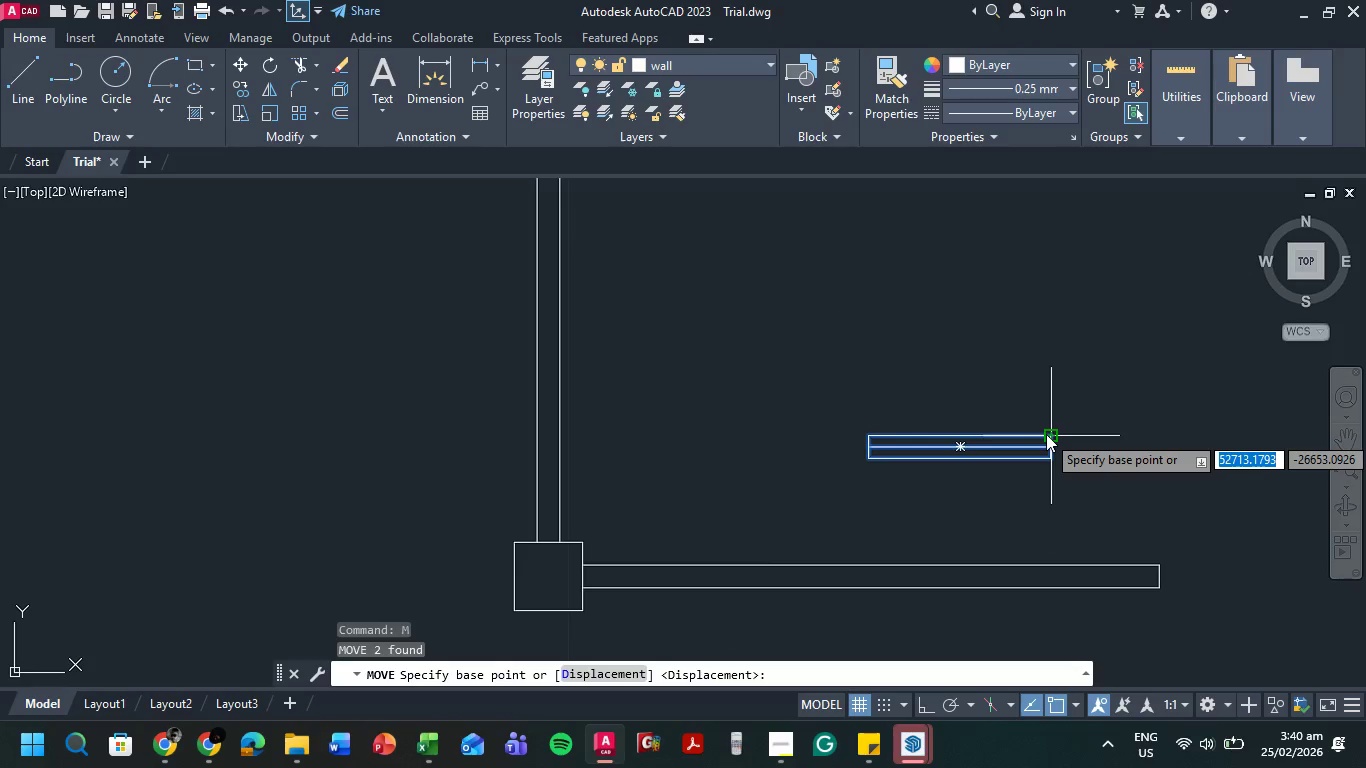 
left_click([1046, 434])
 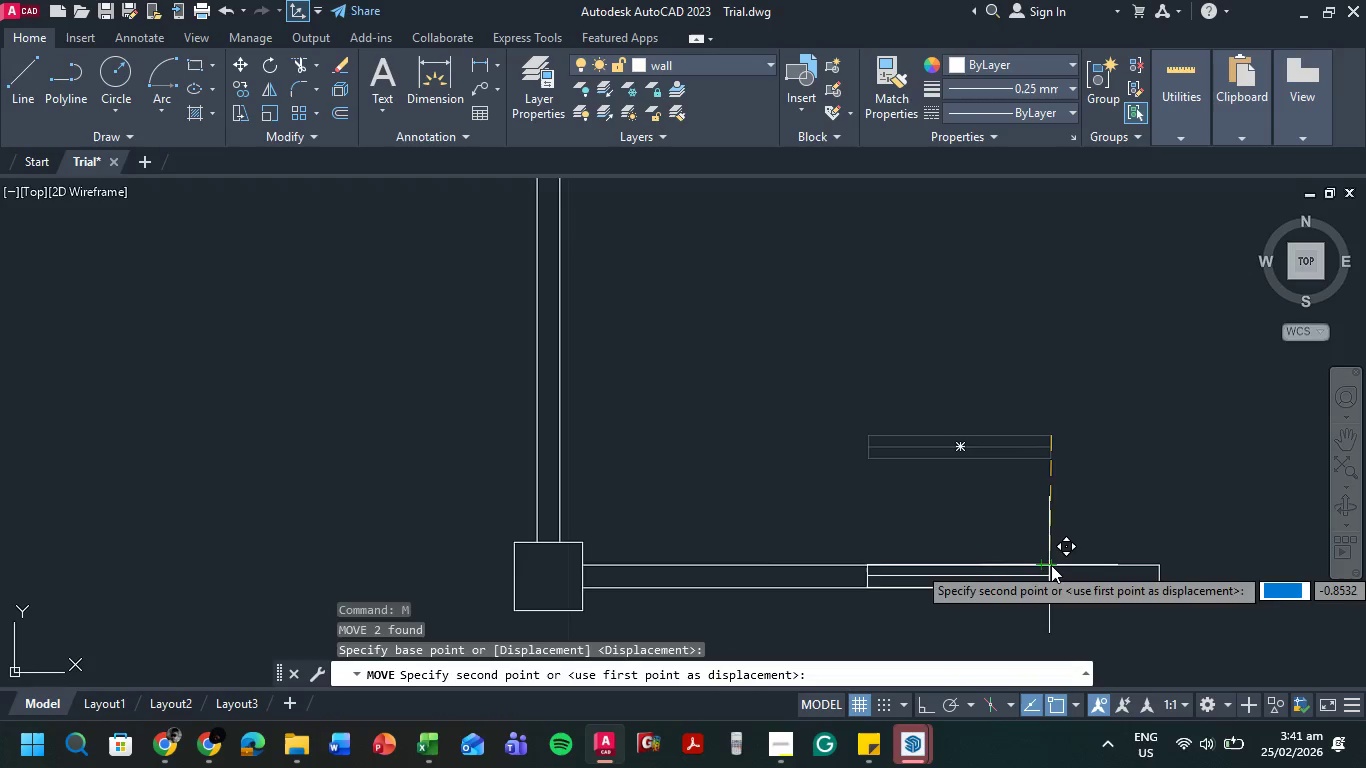 
left_click([1054, 565])
 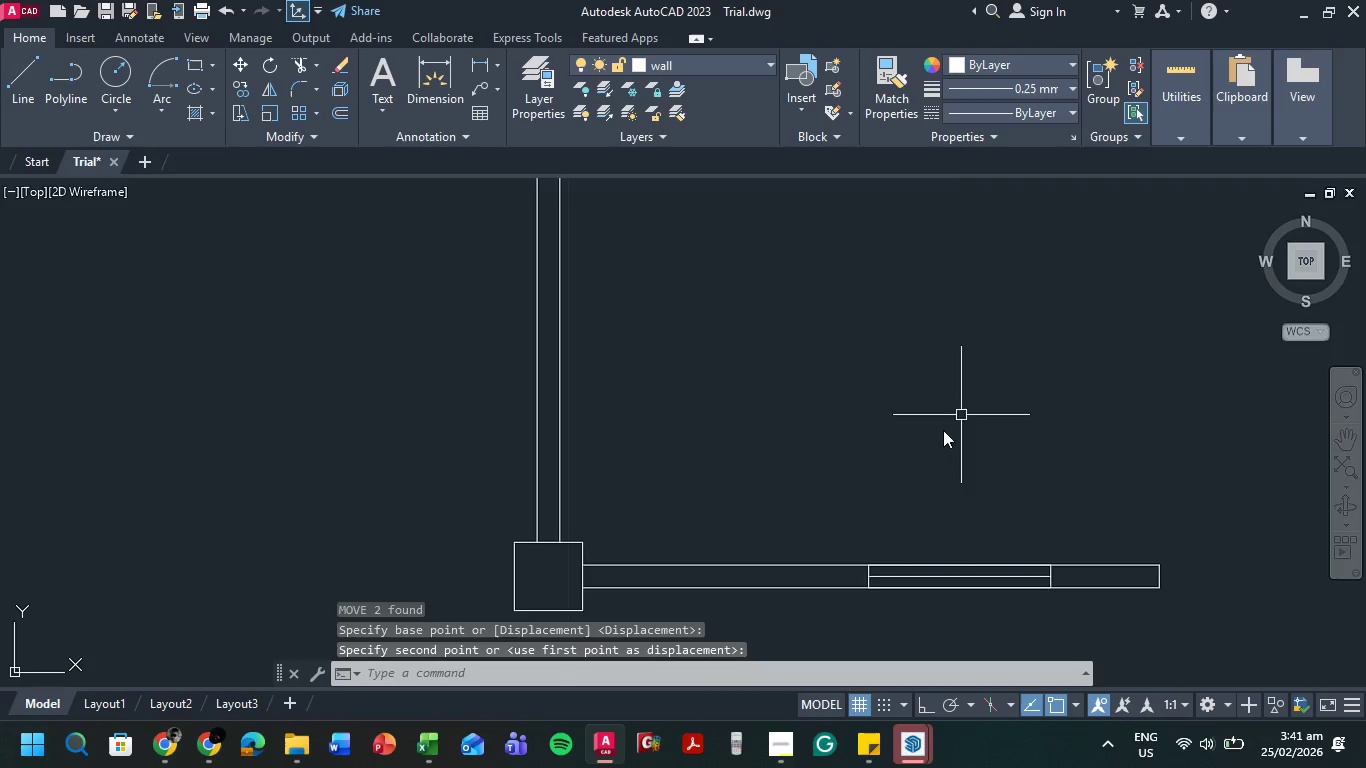 
scroll: coordinate [941, 435], scroll_direction: down, amount: 1.0
 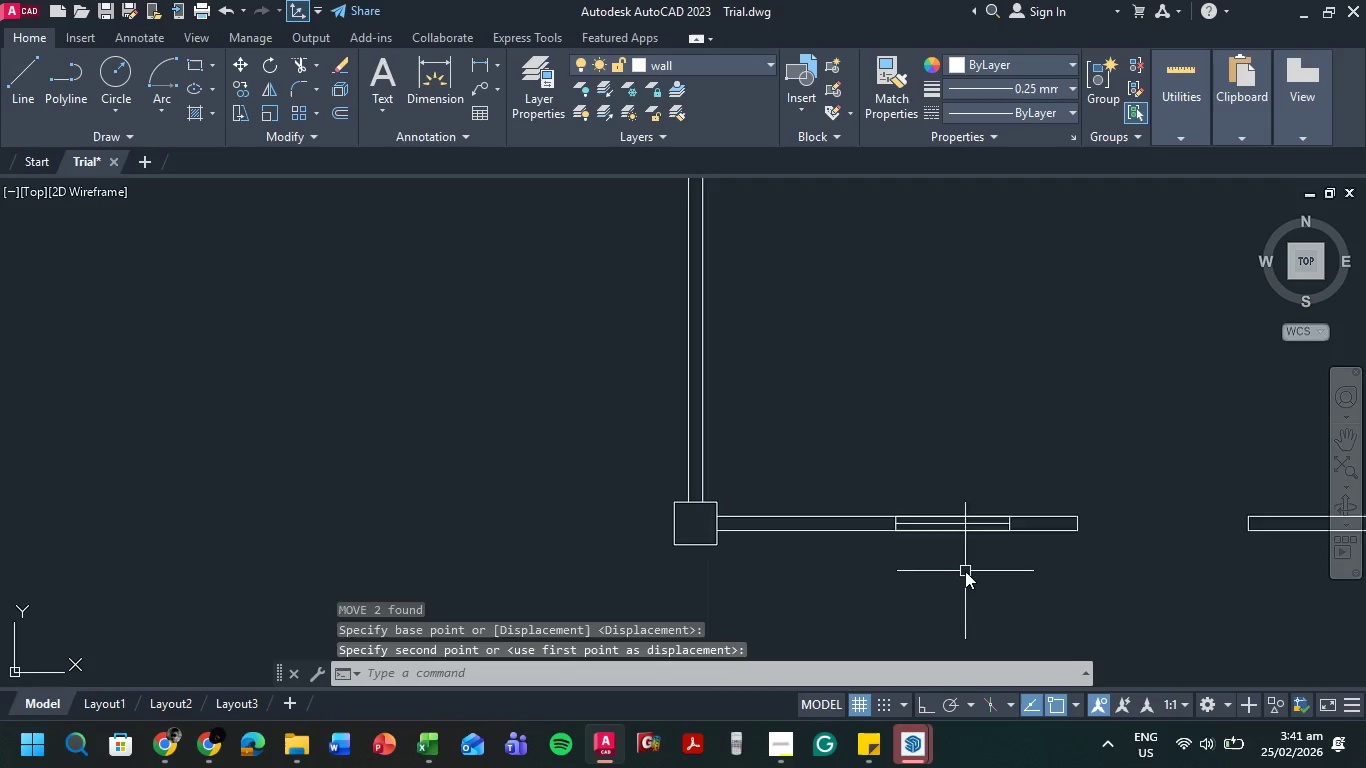 
scroll: coordinate [964, 571], scroll_direction: up, amount: 2.0
 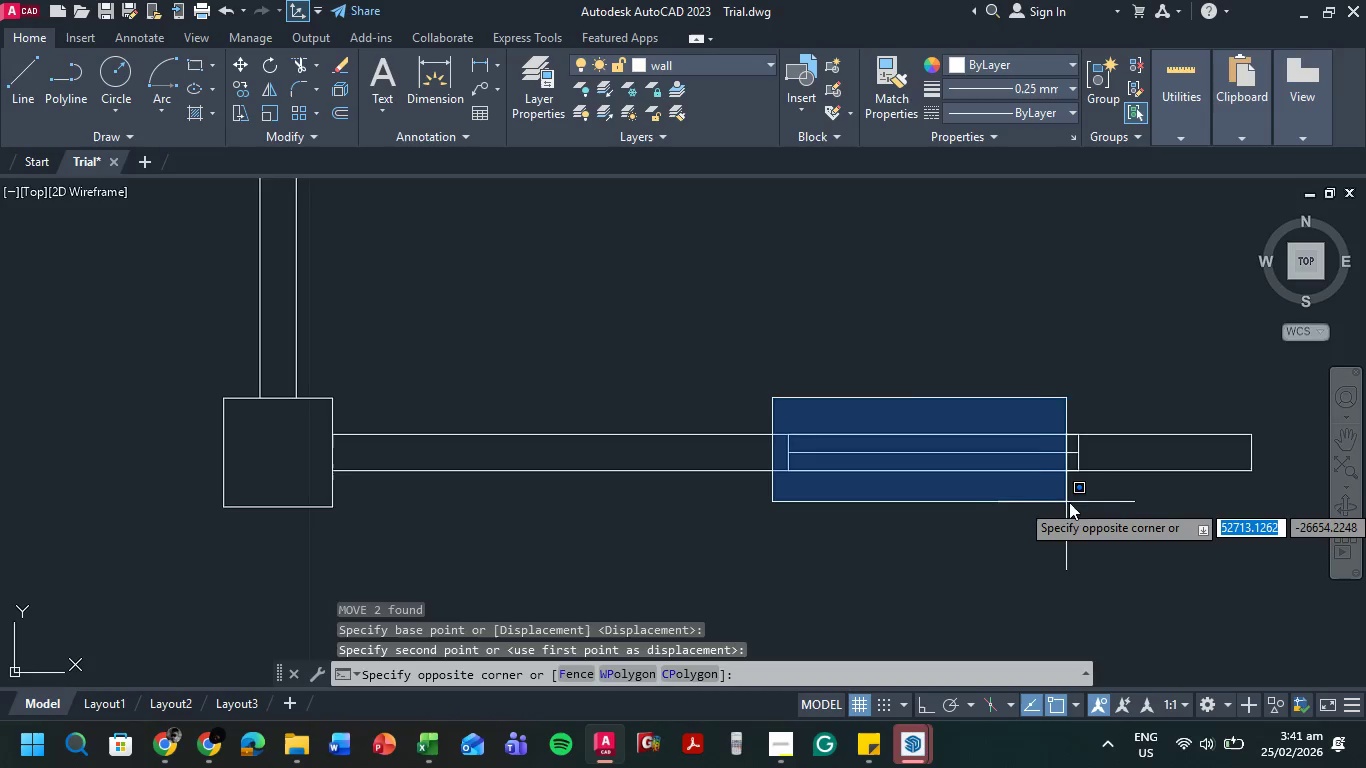 
left_click([1104, 502])
 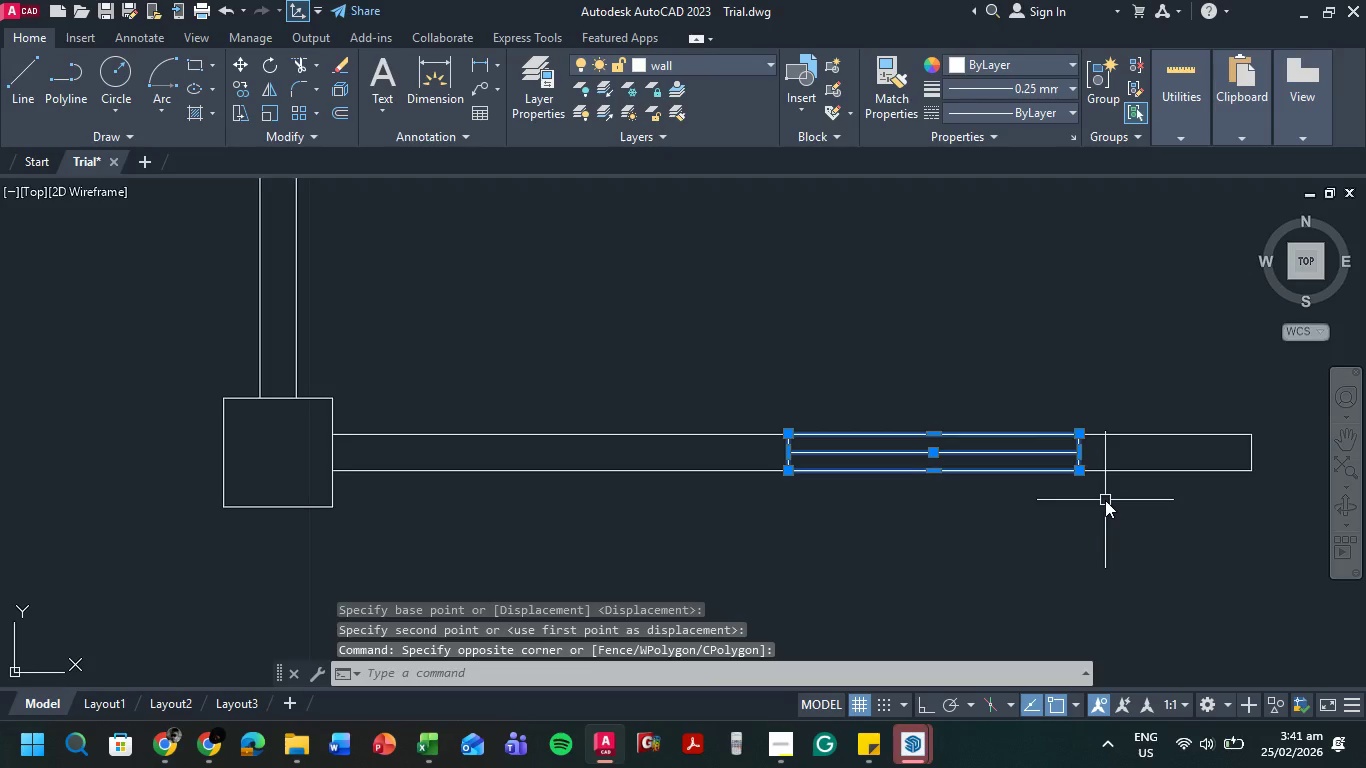 
type(co )
 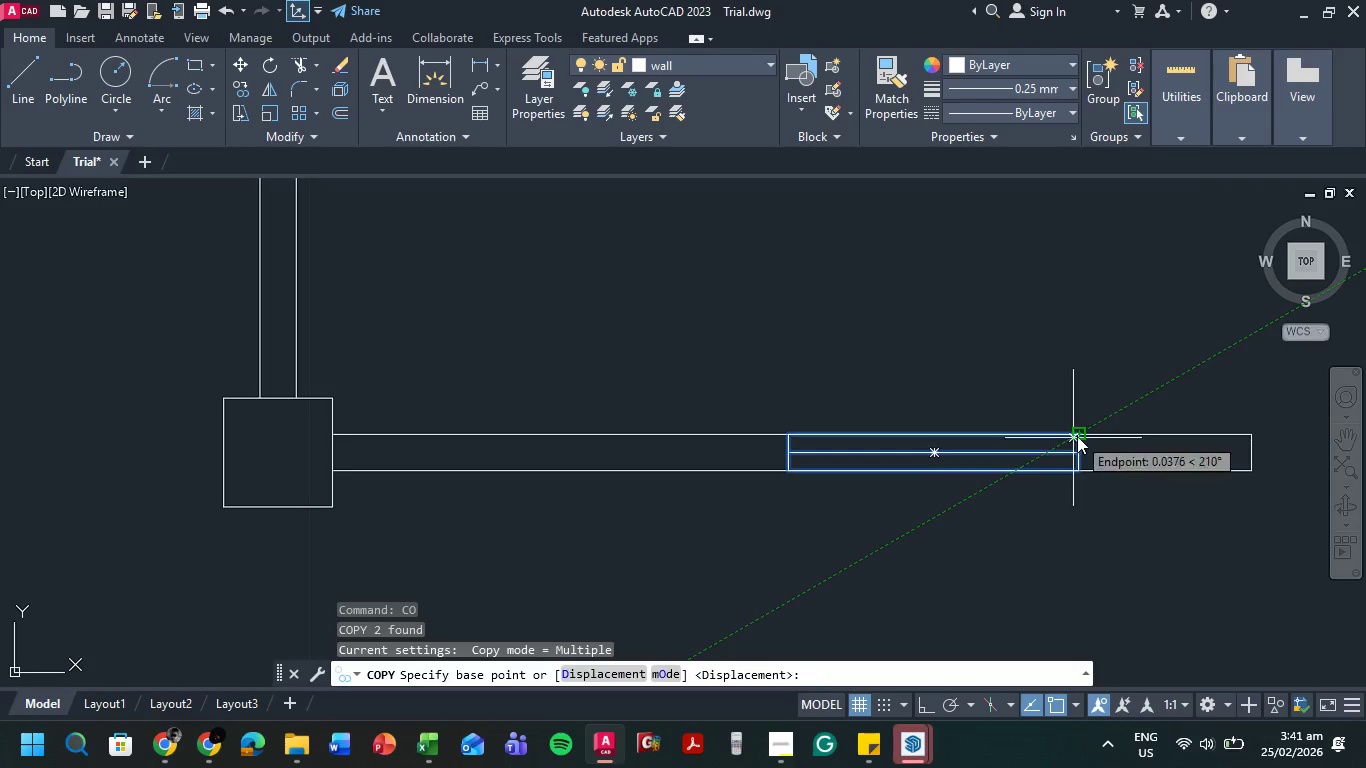 
left_click([1078, 435])
 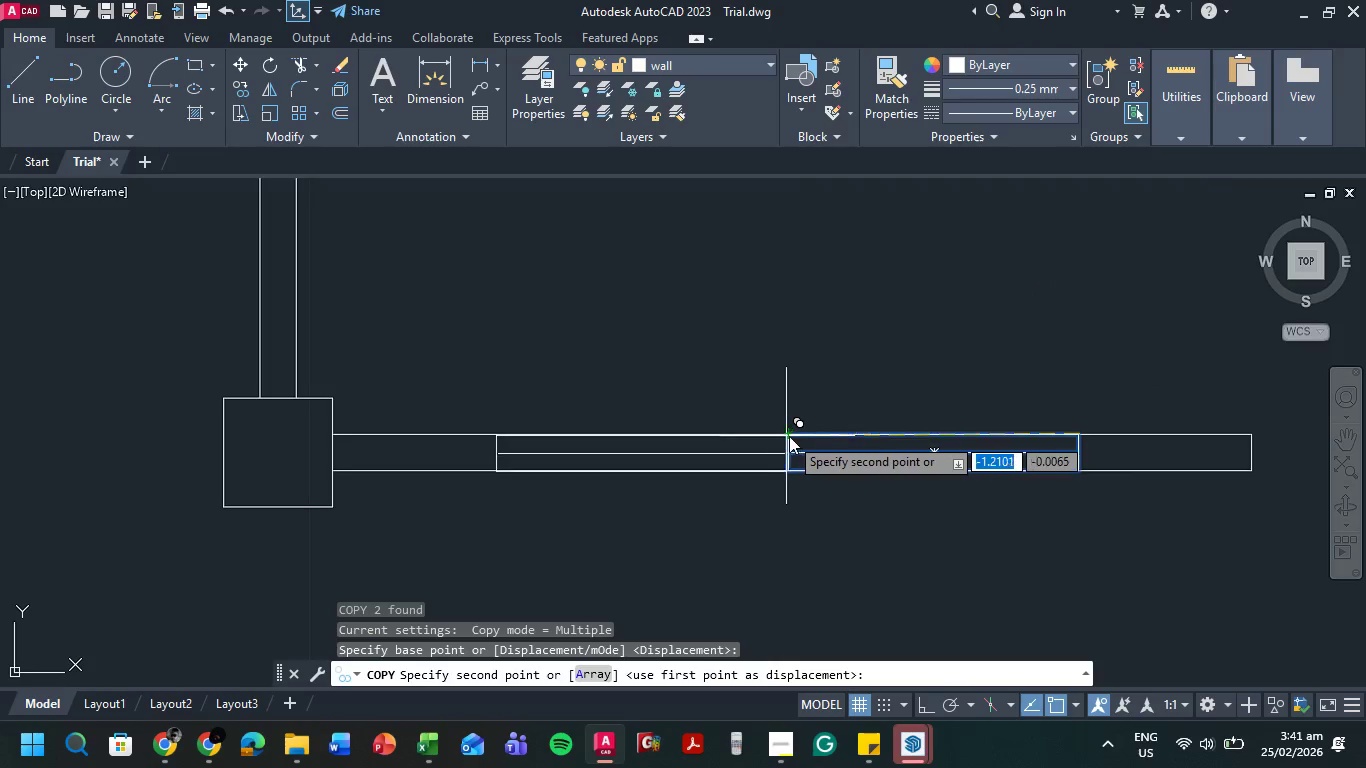 
left_click([789, 436])
 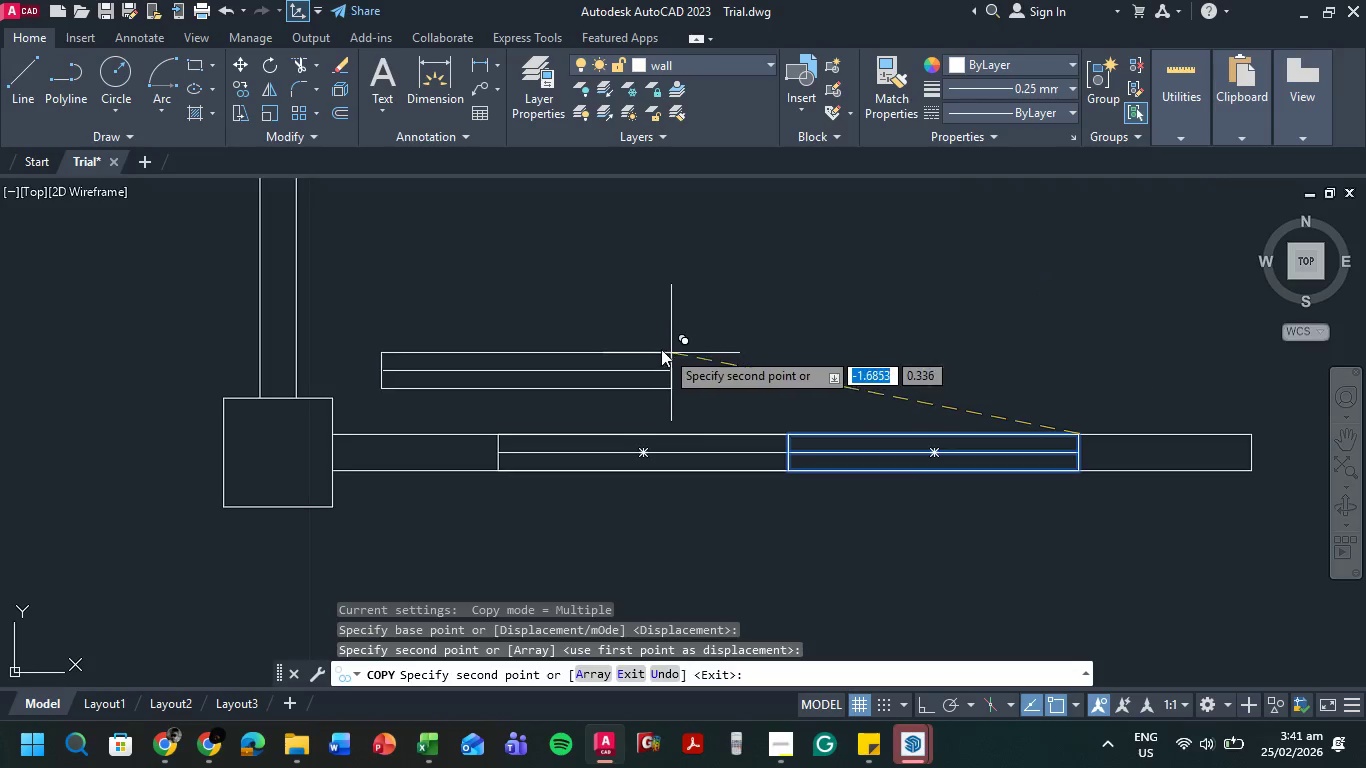 
key(Escape)
 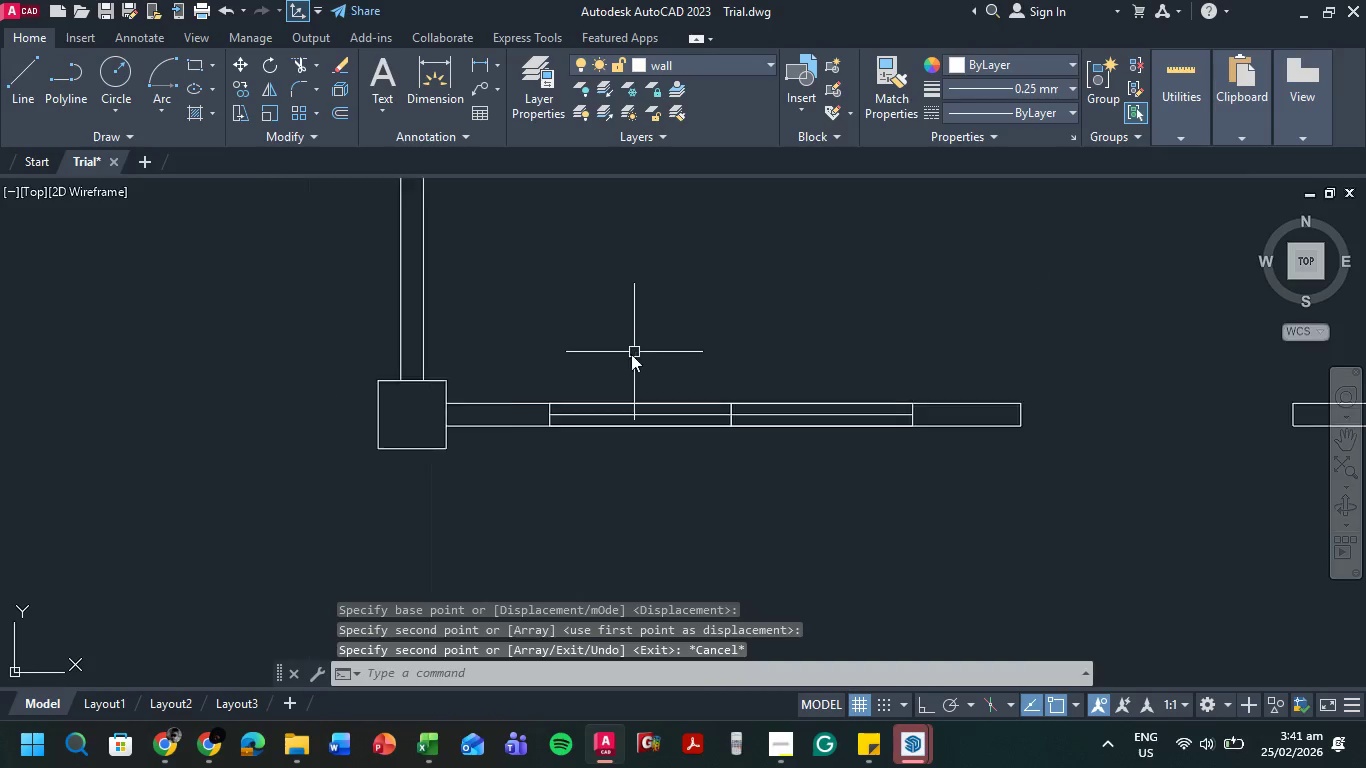 
scroll: coordinate [629, 356], scroll_direction: down, amount: 3.0
 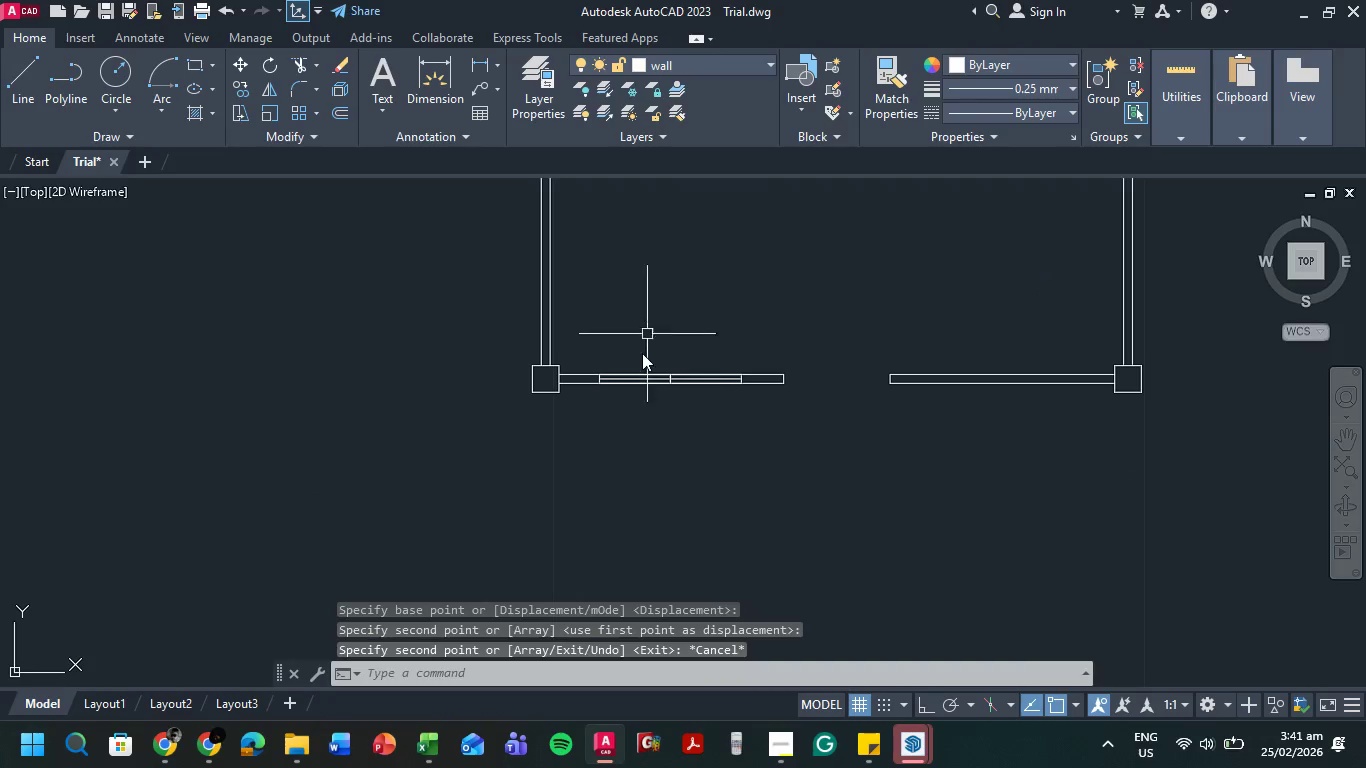 
scroll: coordinate [642, 353], scroll_direction: up, amount: 1.0
 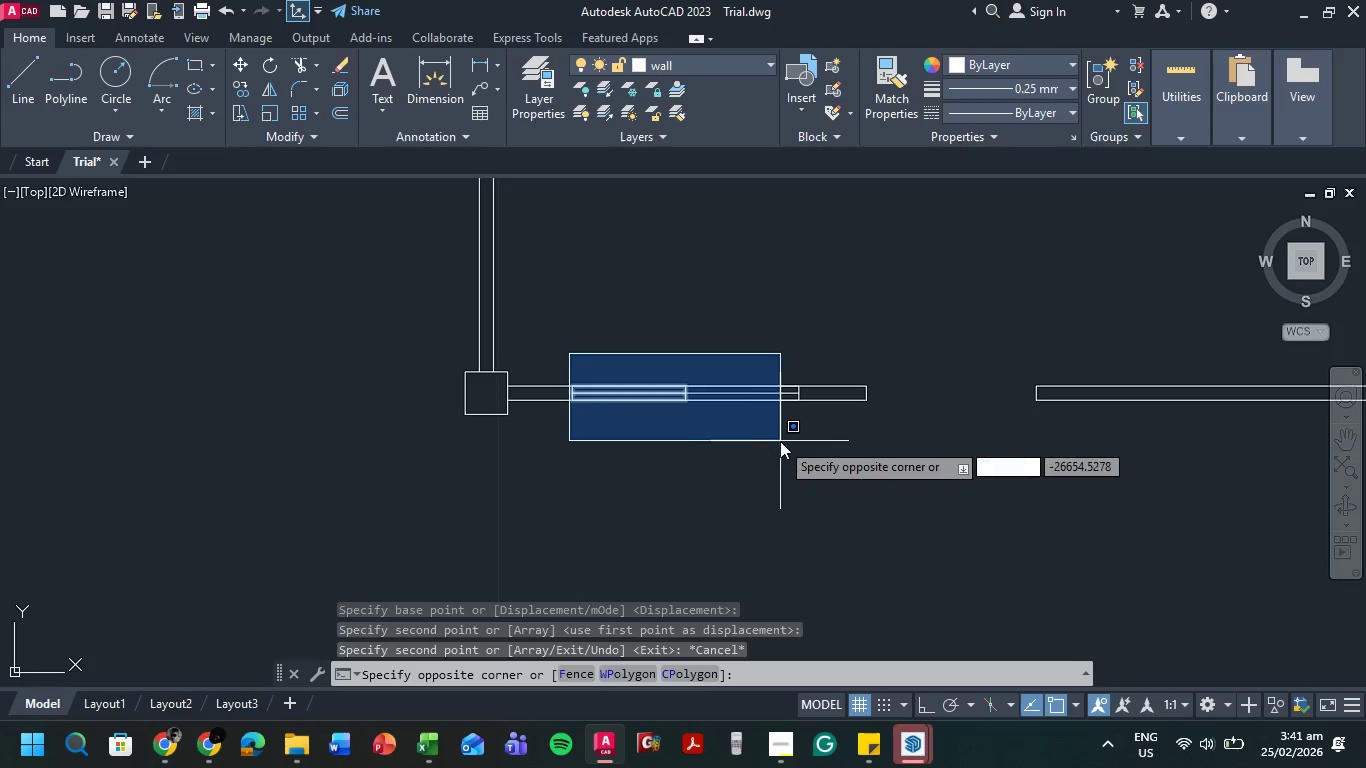 
left_click([814, 431])
 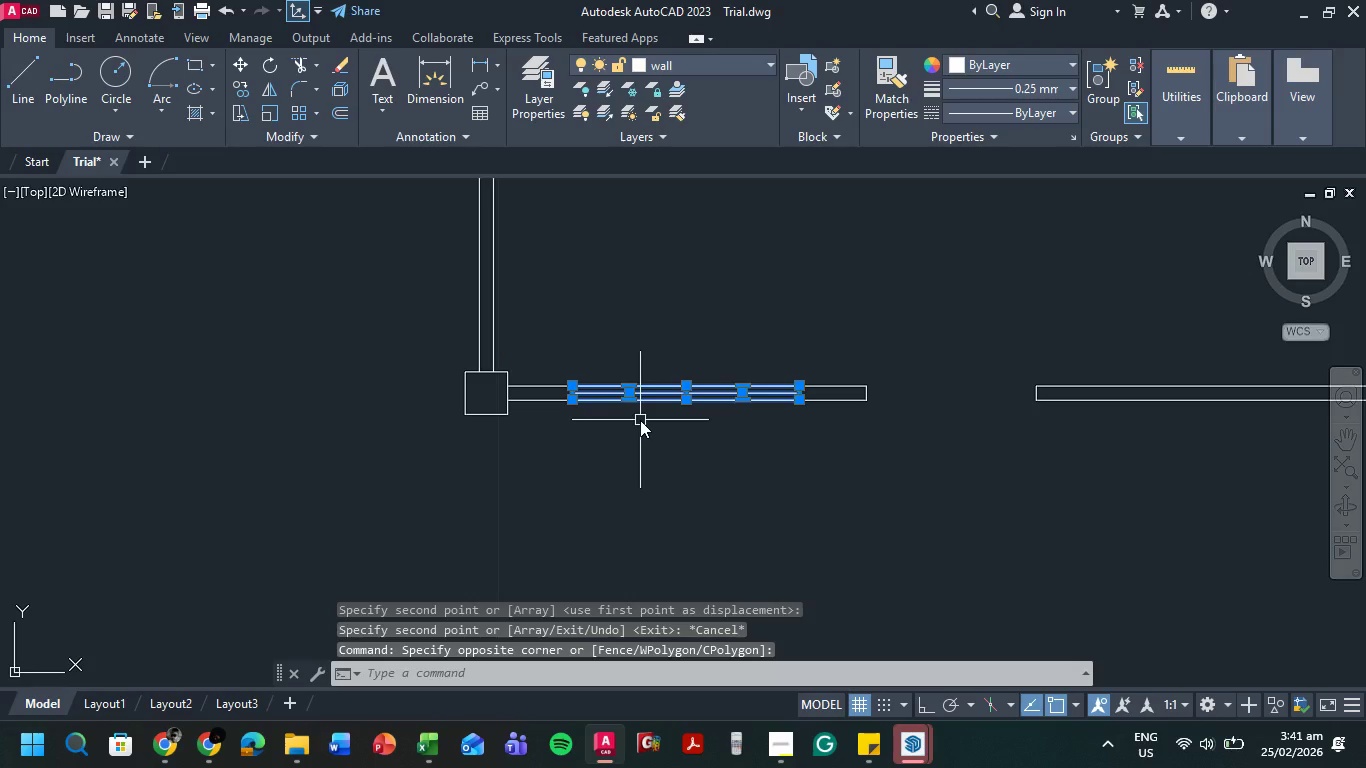 
type(co)
 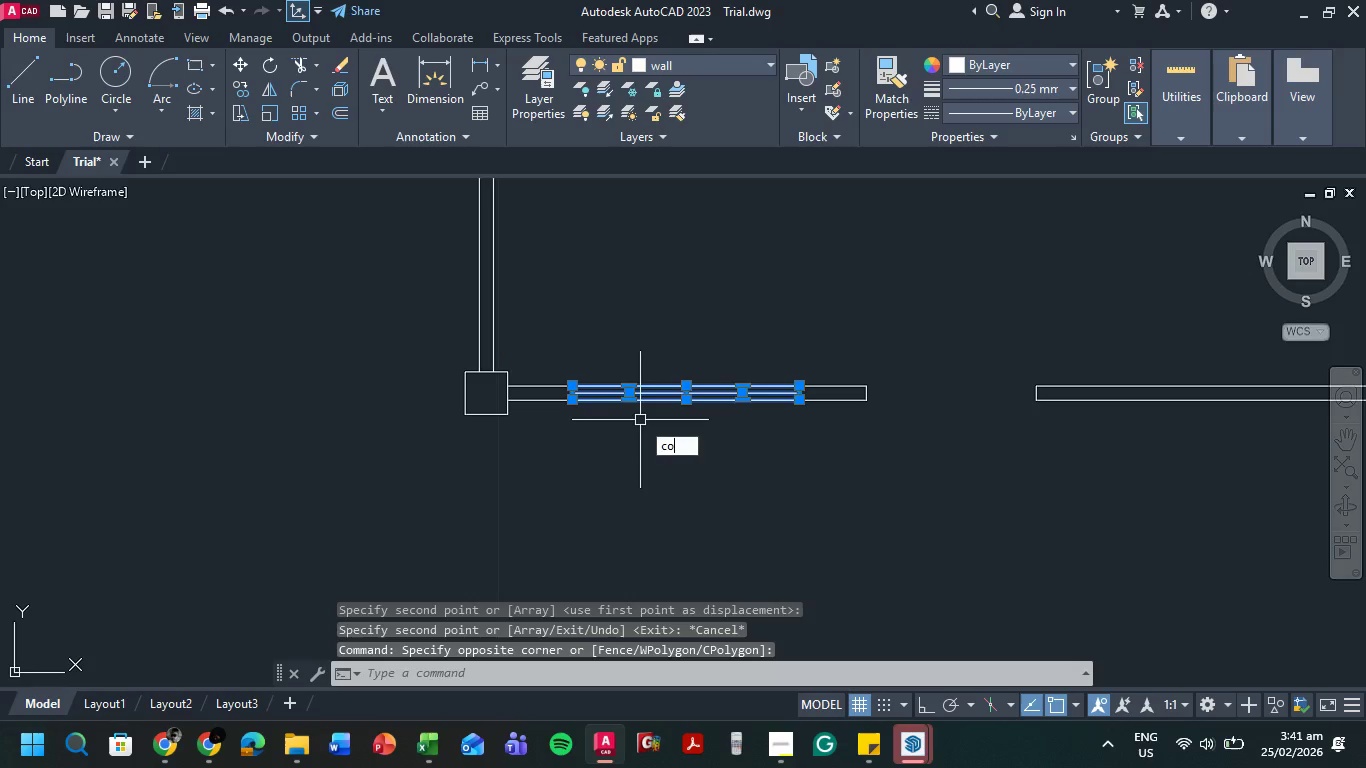 
key(Space)
 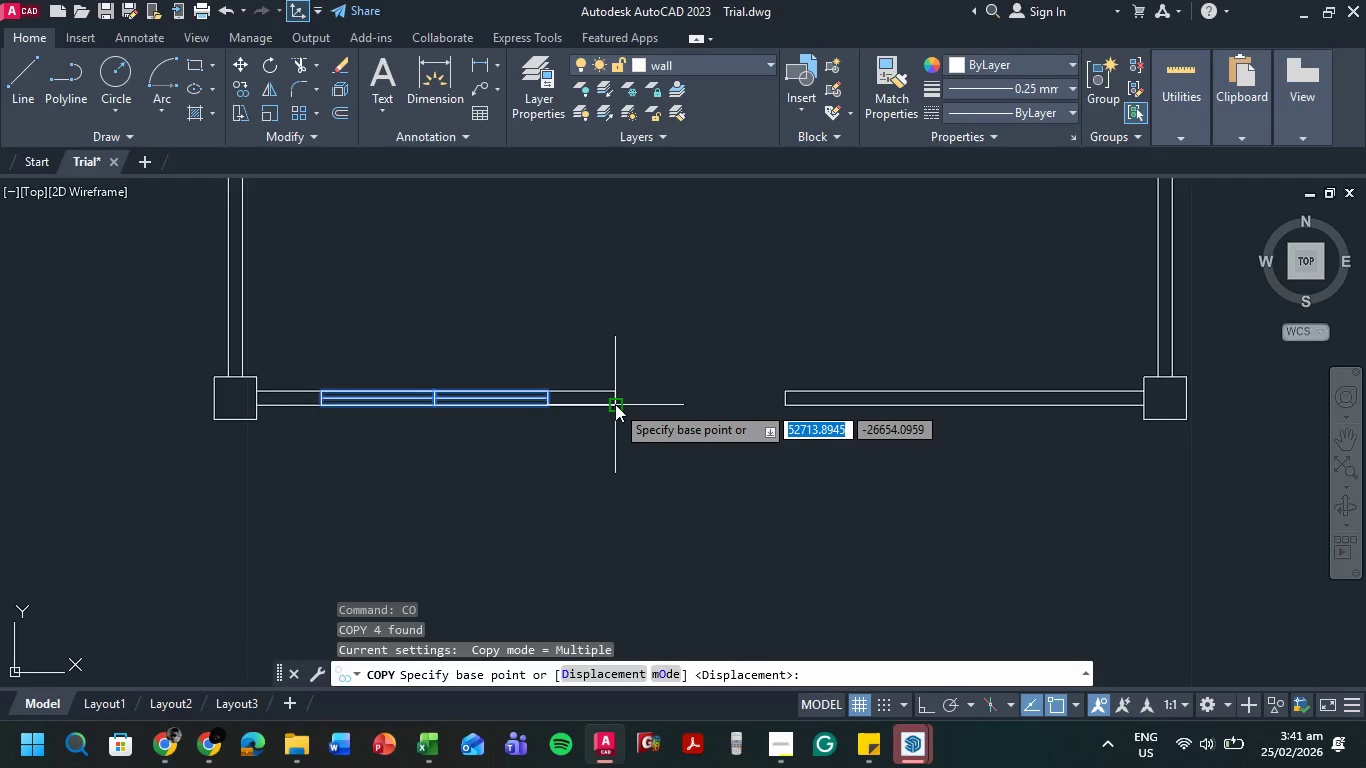 
left_click([613, 404])
 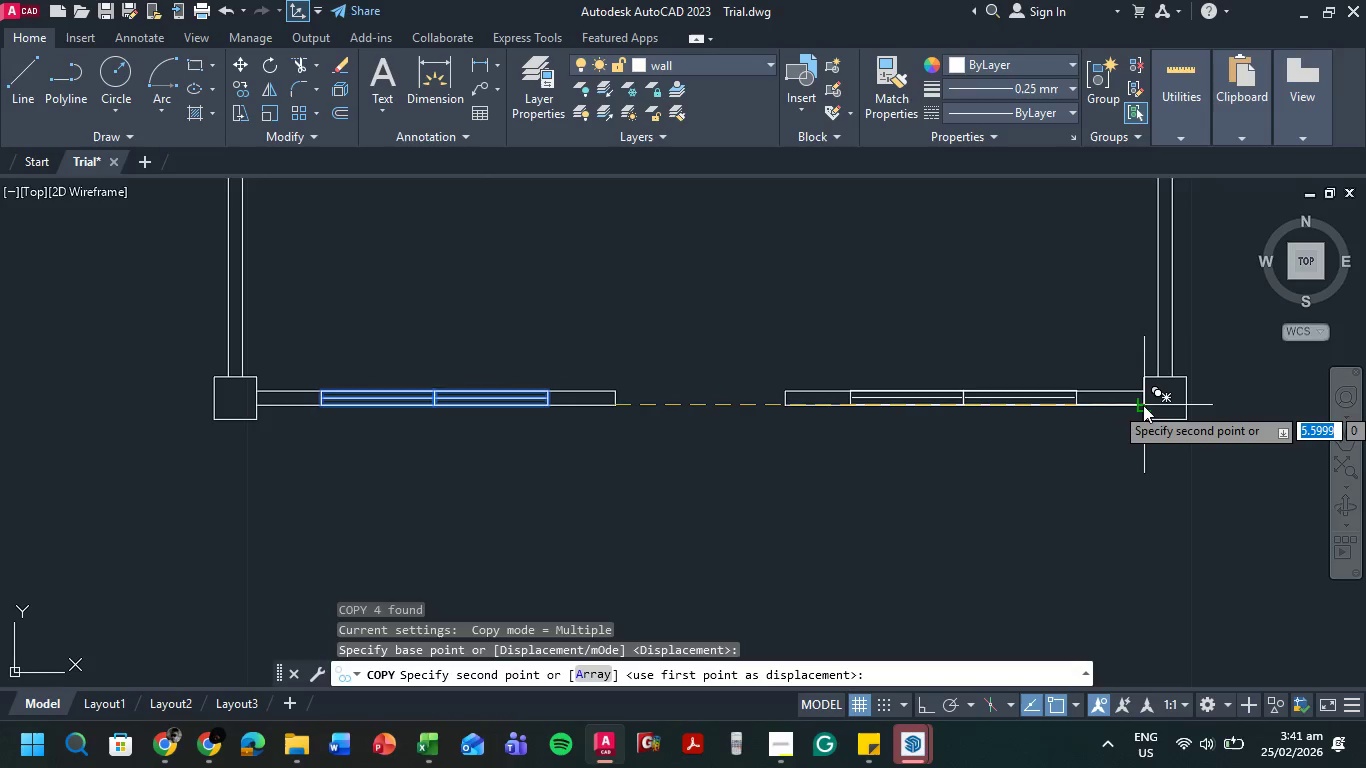 
left_click([1143, 406])
 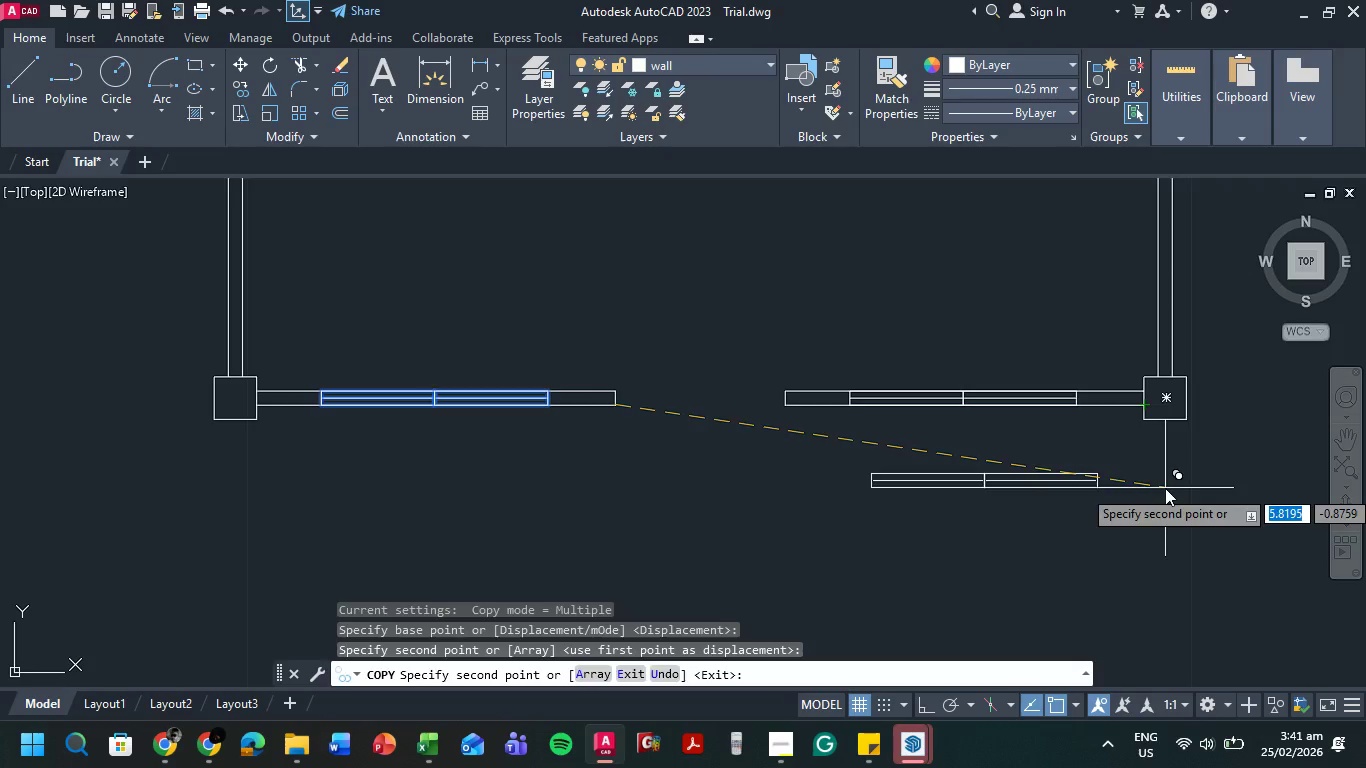 
key(Escape)
 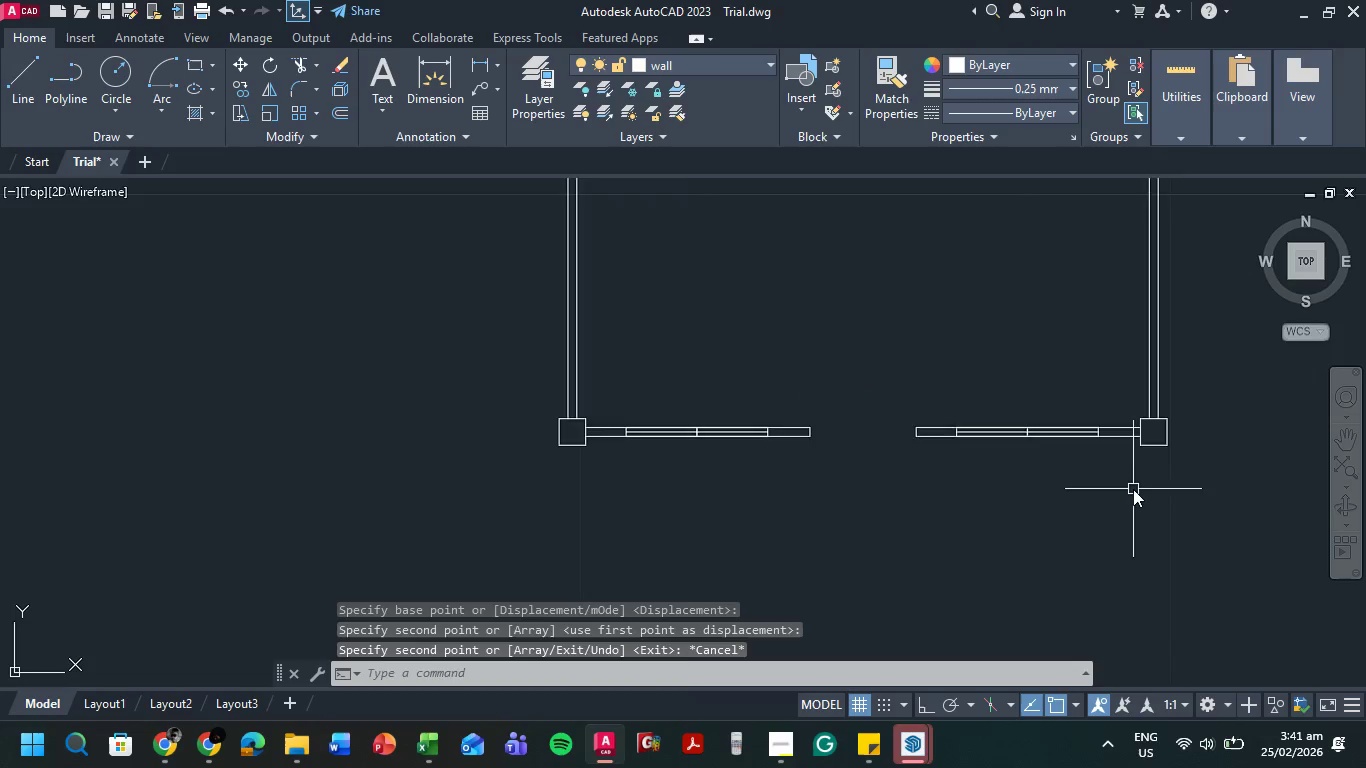 
scroll: coordinate [1133, 489], scroll_direction: down, amount: 3.0
 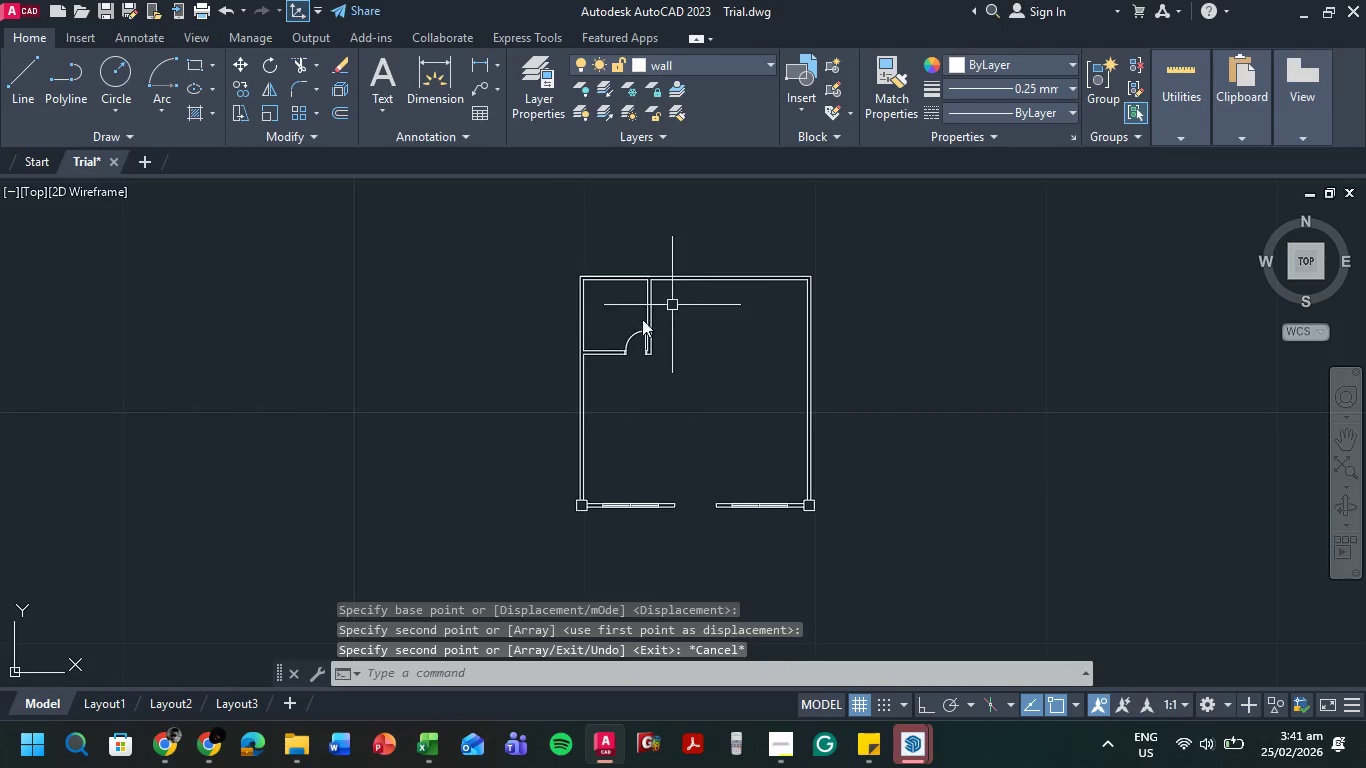 
left_click([508, 225])
 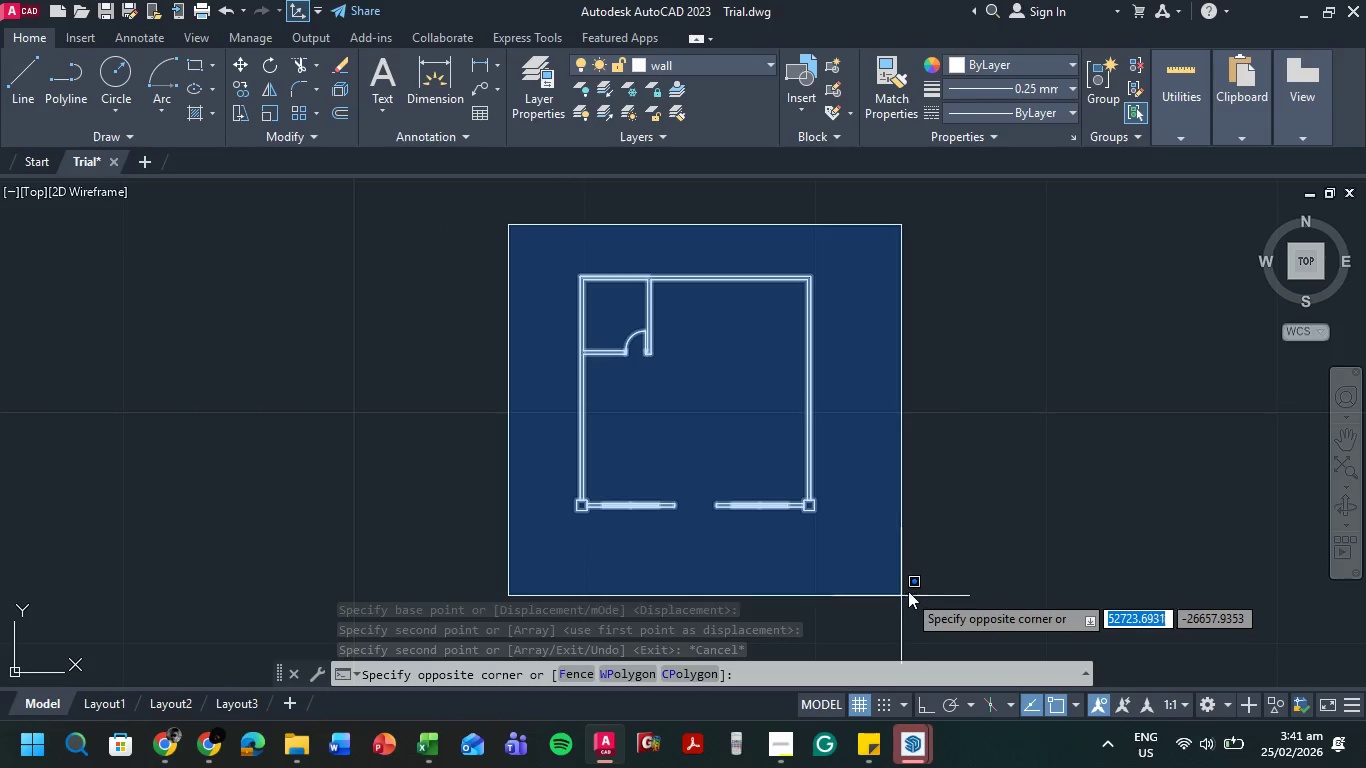 
left_click([912, 585])
 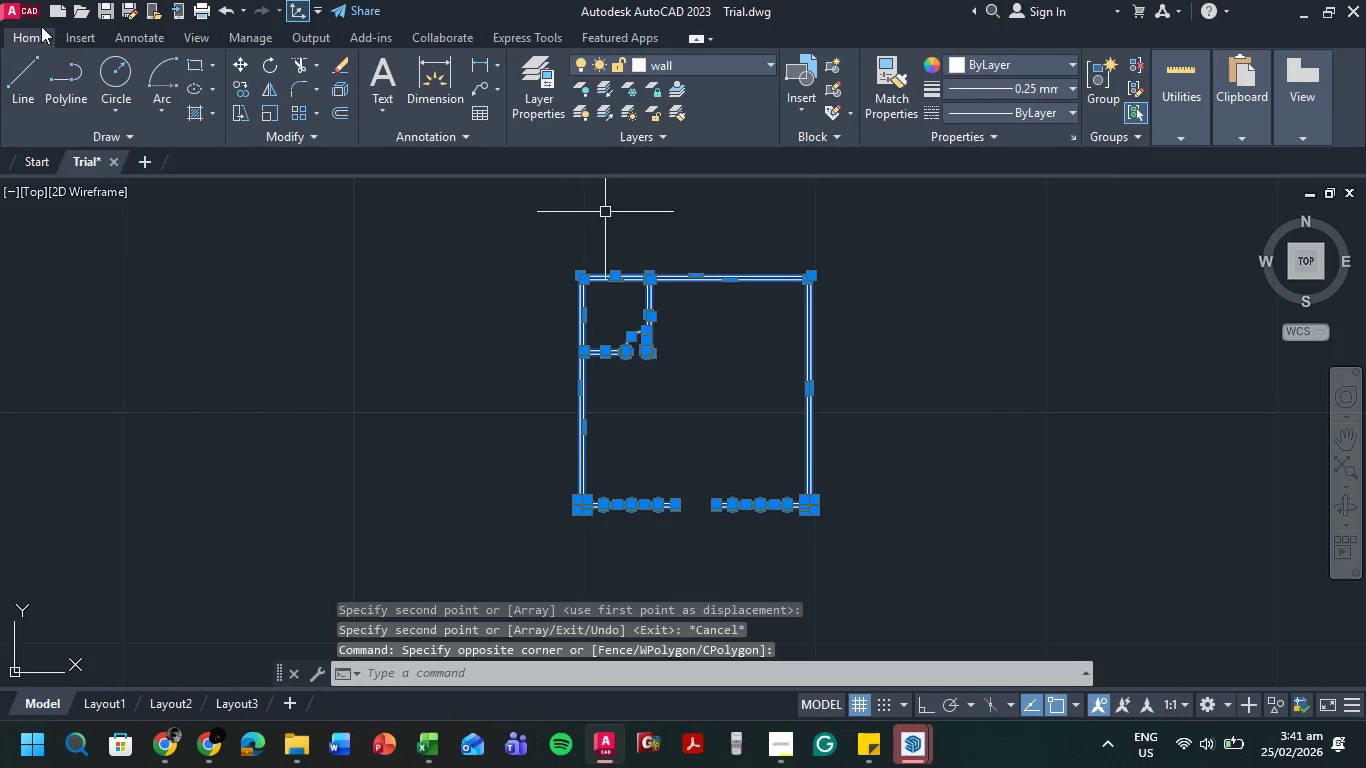 
left_click([26, 14])
 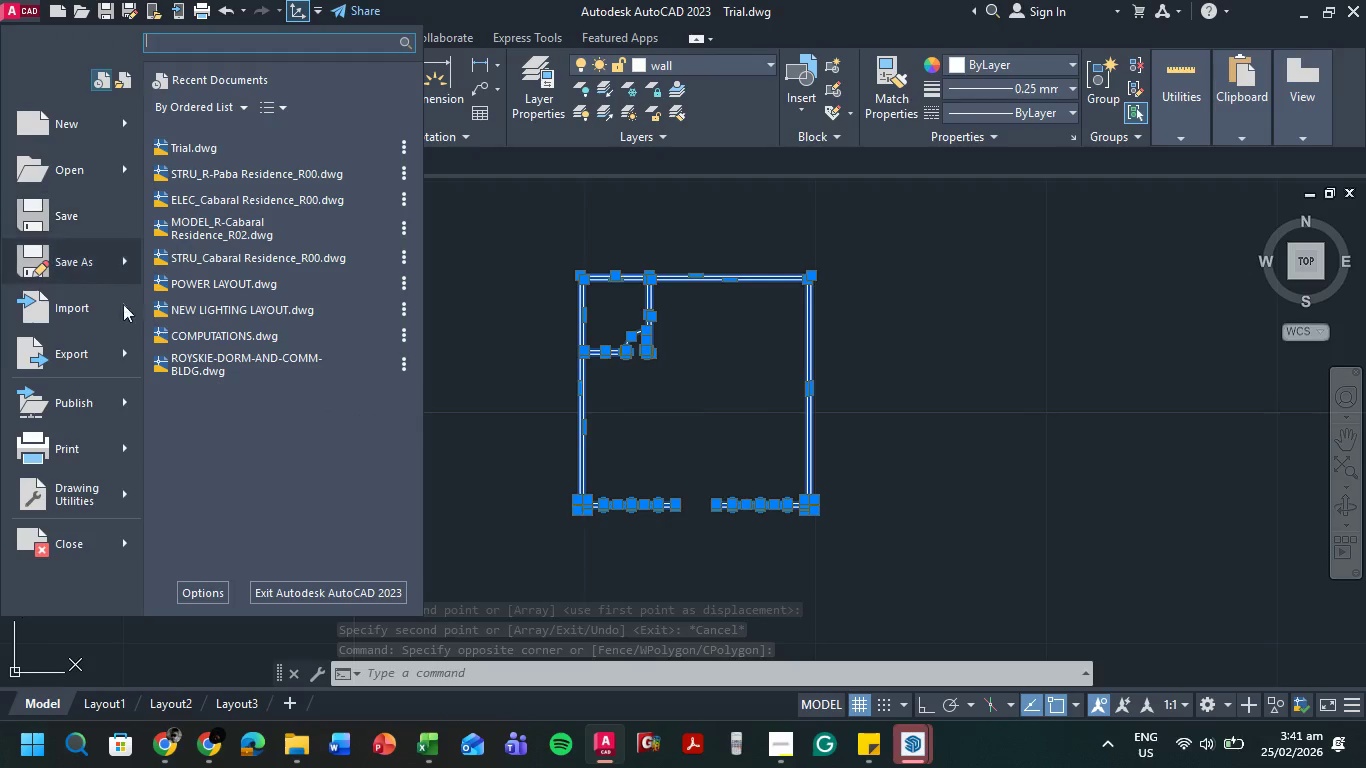 
left_click([100, 352])
 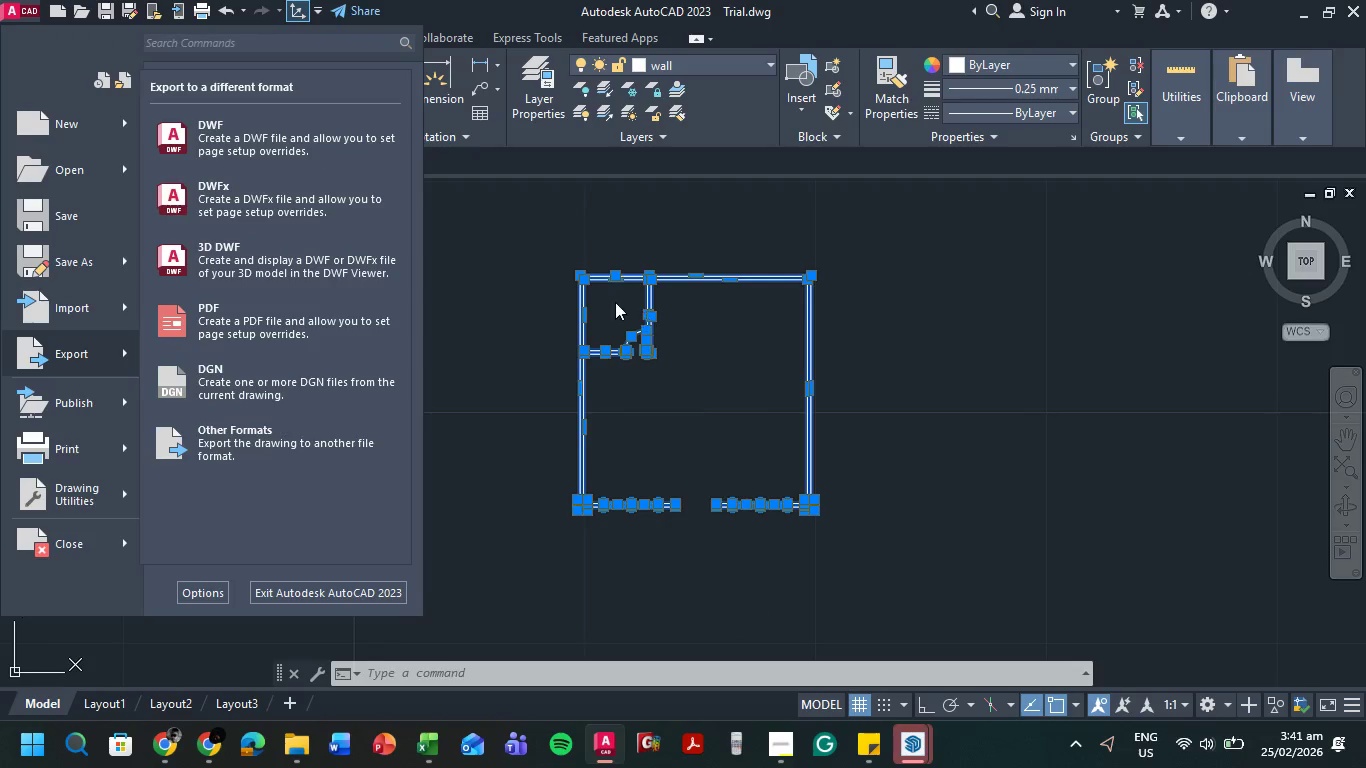 
left_click([509, 227])
 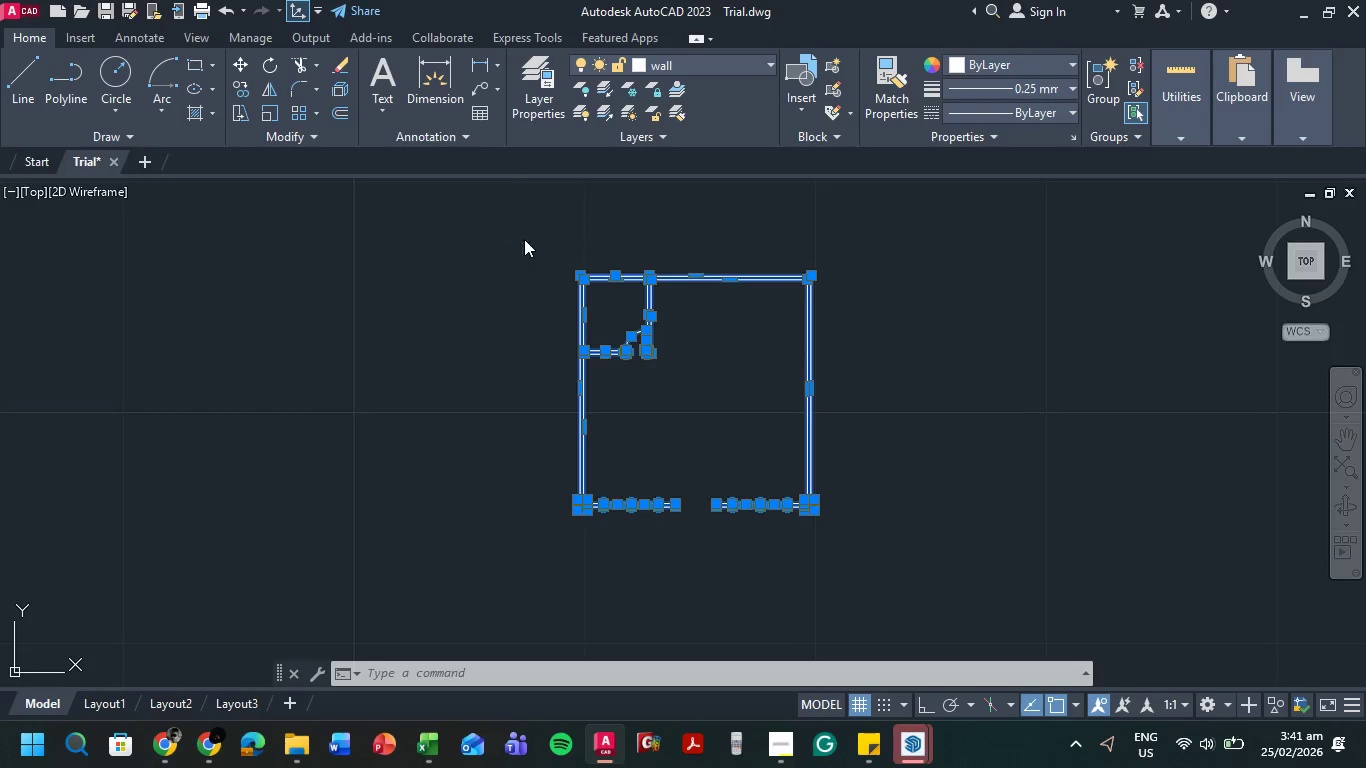 
key(Escape)
 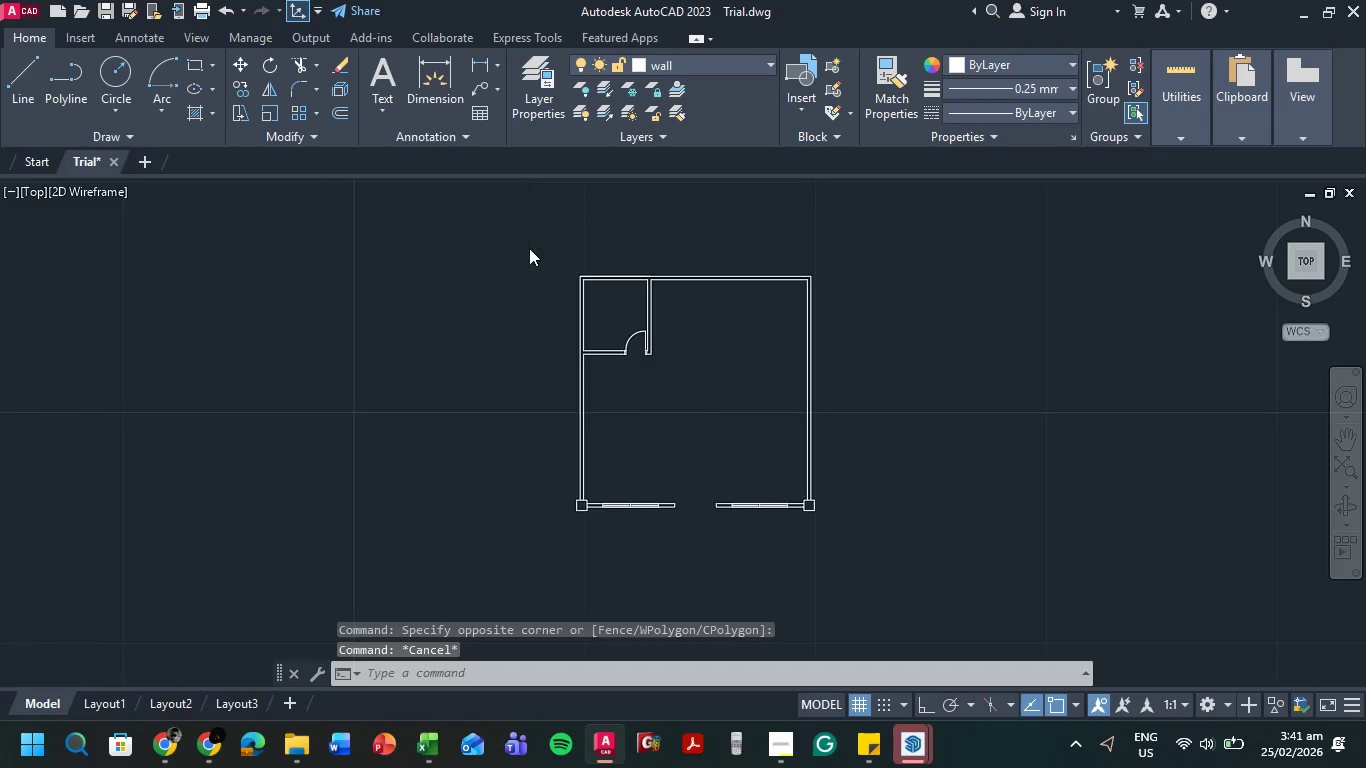 
scroll: coordinate [863, 368], scroll_direction: down, amount: 23.0
 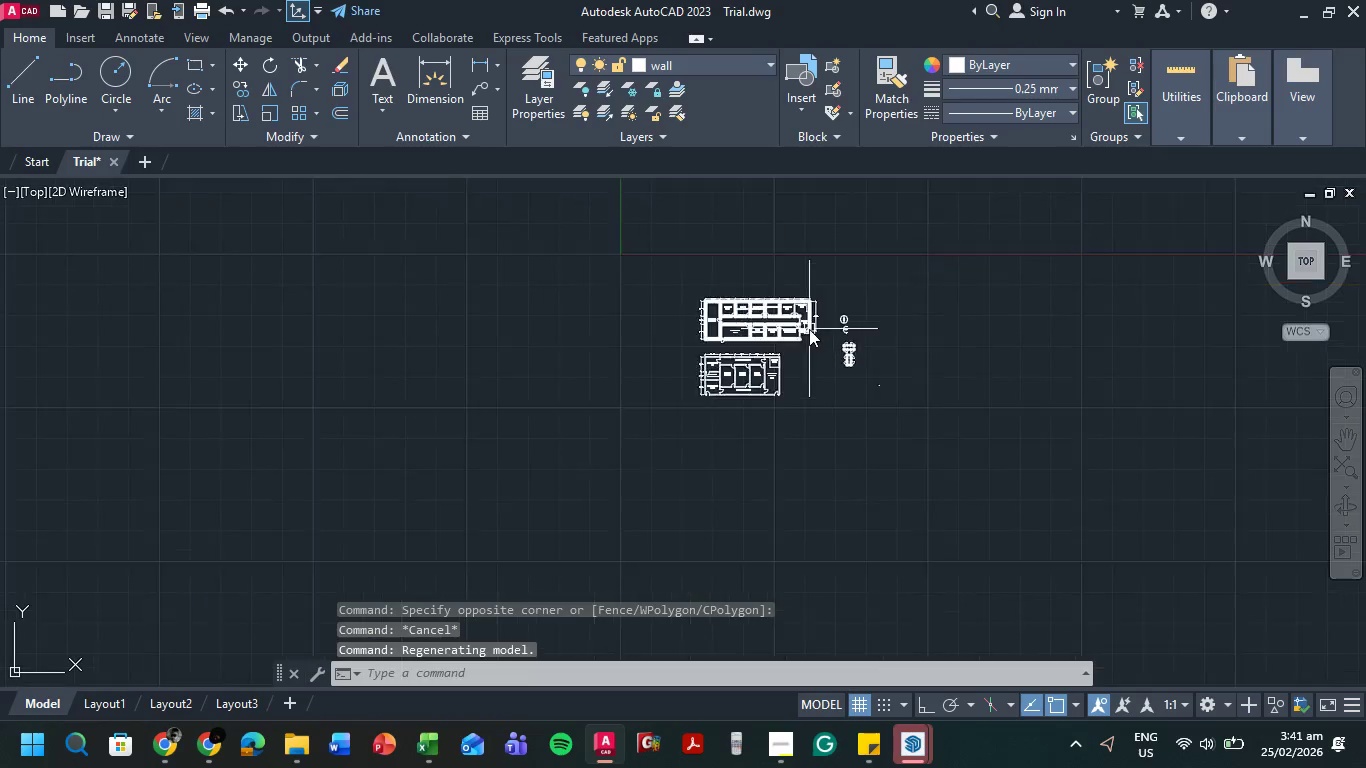 
scroll: coordinate [809, 329], scroll_direction: up, amount: 2.0
 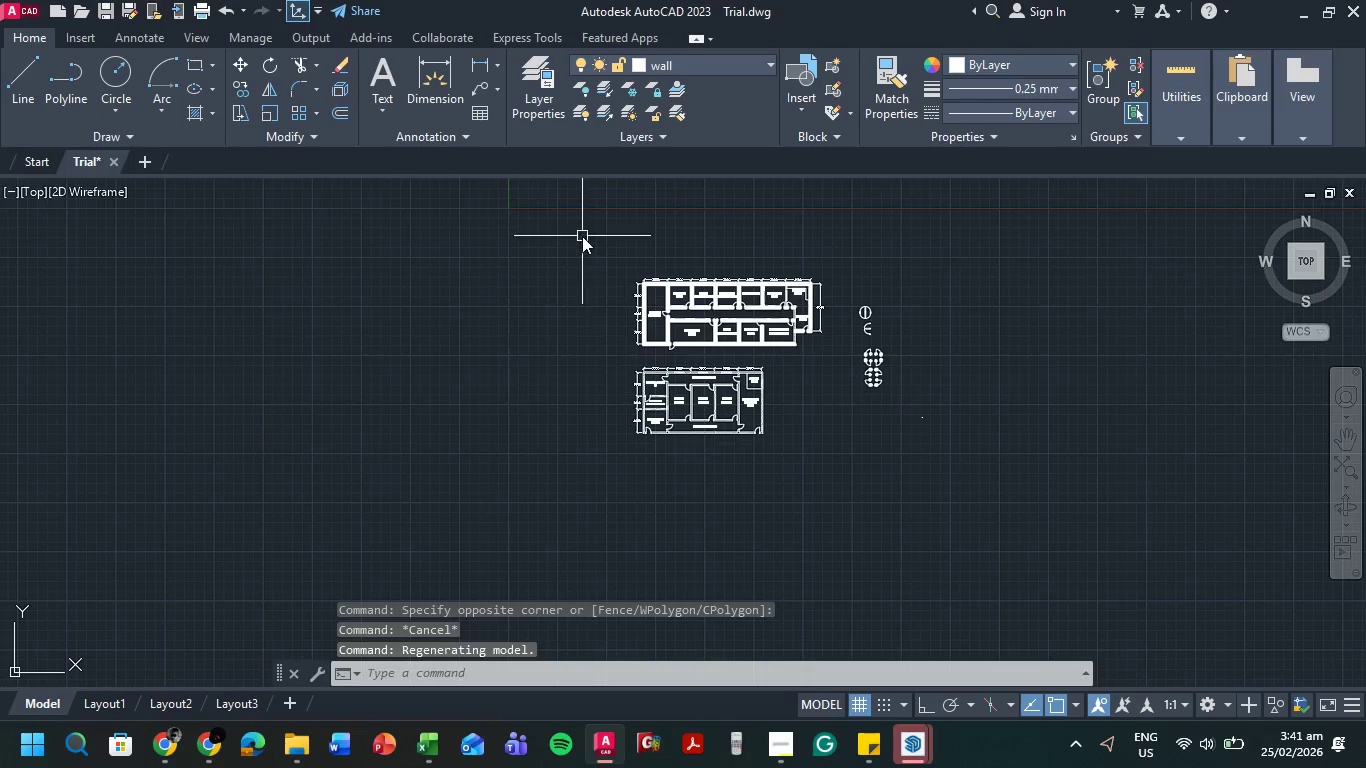 
left_click_drag(start_coordinate=[582, 236], to_coordinate=[587, 249])
 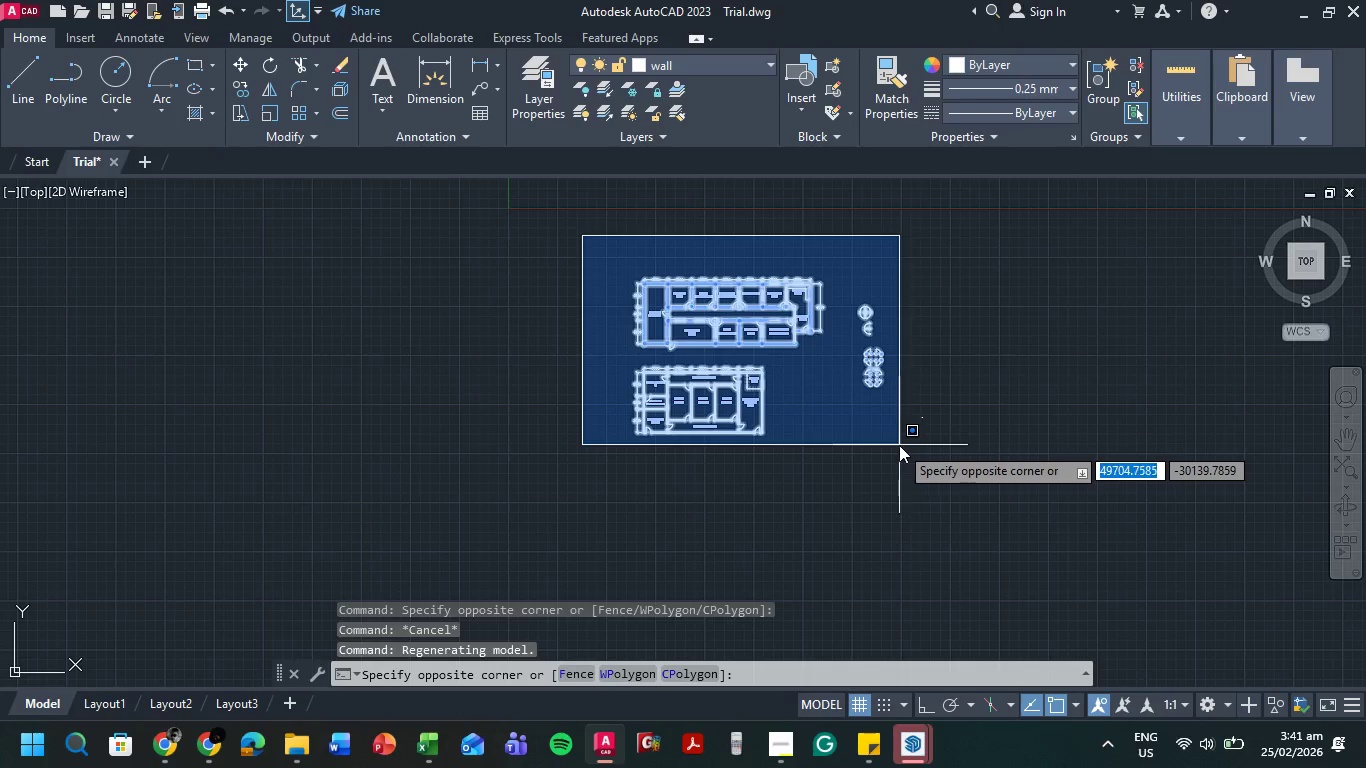 
left_click_drag(start_coordinate=[899, 445], to_coordinate=[24, 4])
 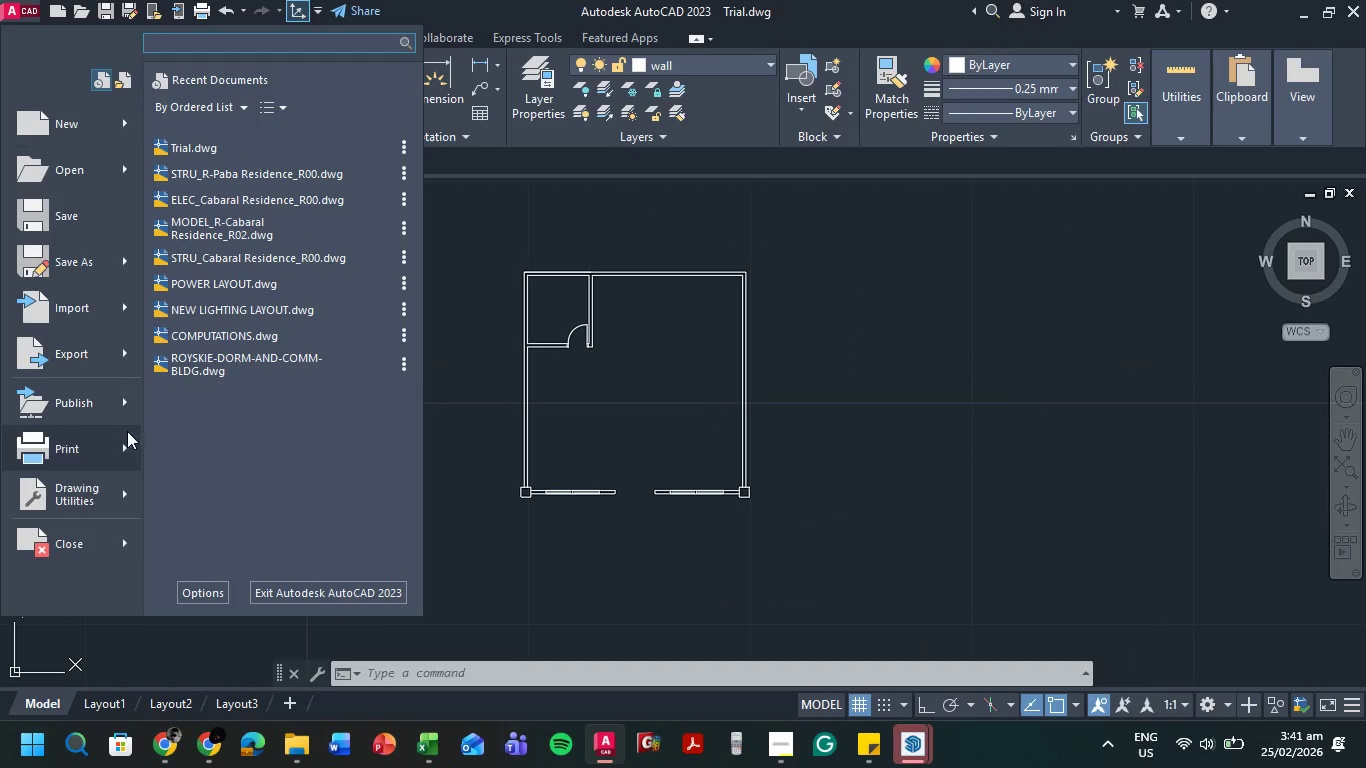 
key(Delete)
 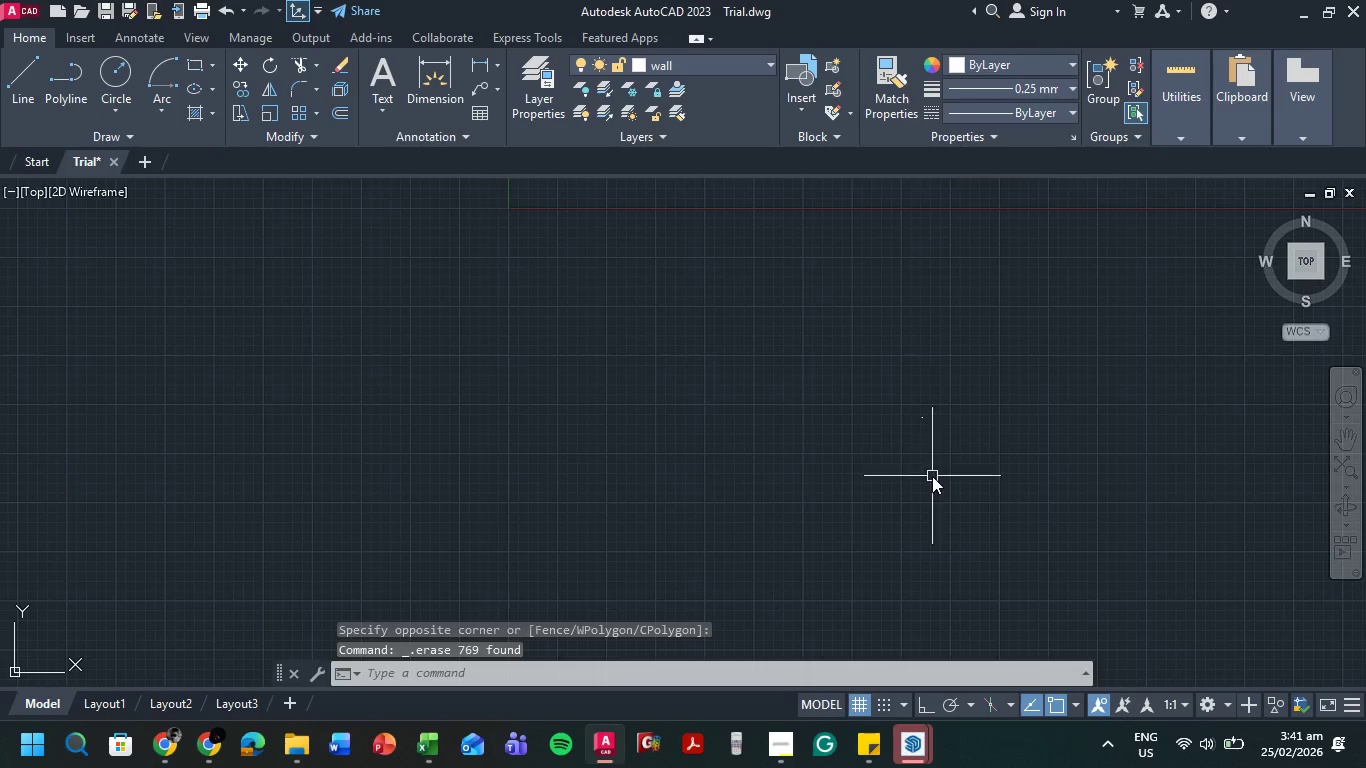 
scroll: coordinate [740, 484], scroll_direction: up, amount: 7.0
 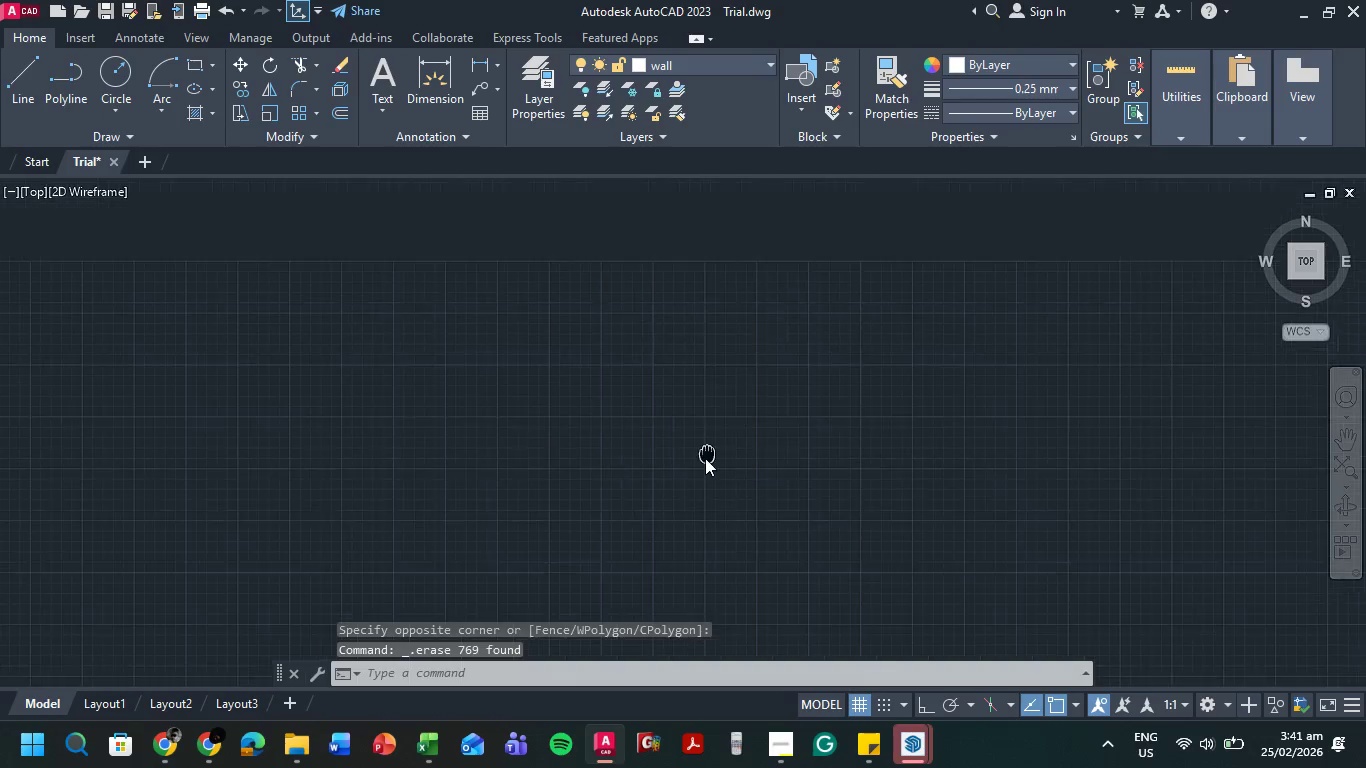 
scroll: coordinate [705, 458], scroll_direction: down, amount: 3.0
 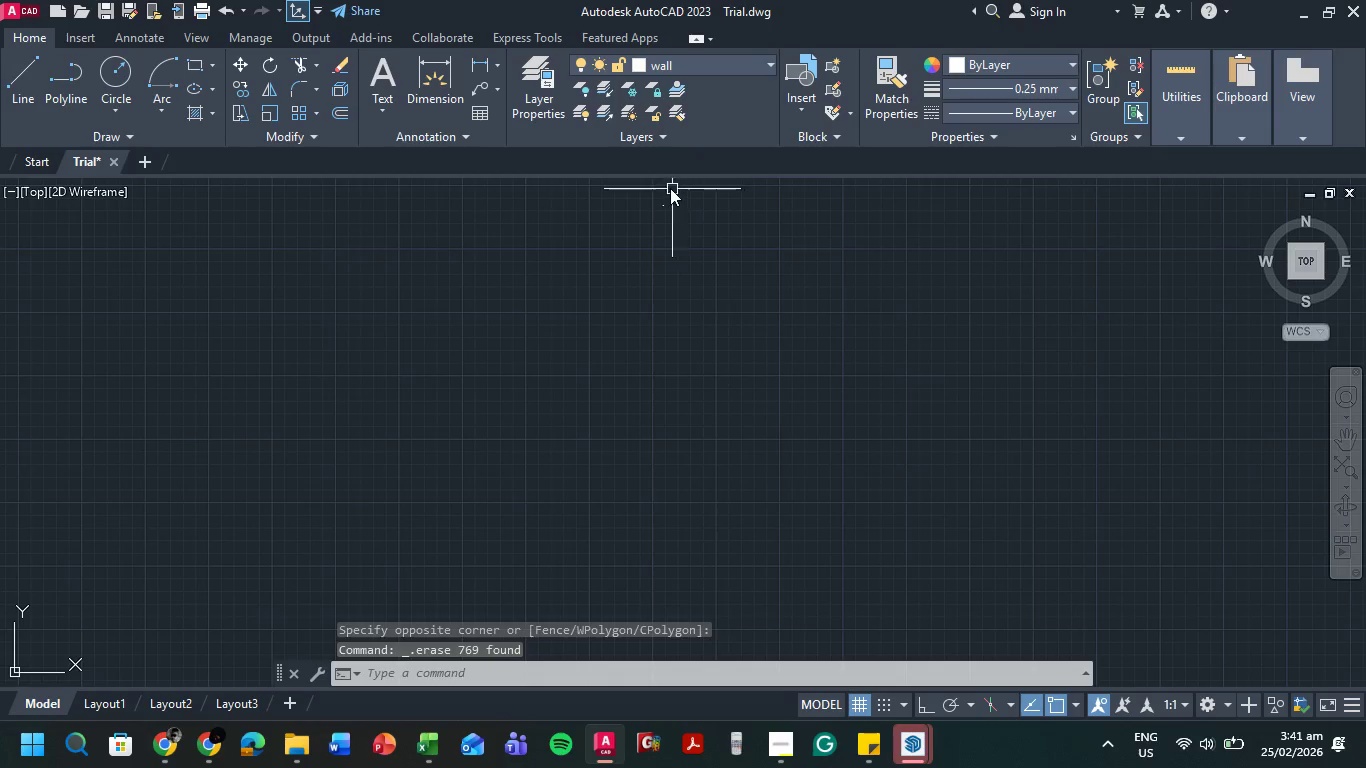 
scroll: coordinate [554, 314], scroll_direction: up, amount: 13.0
 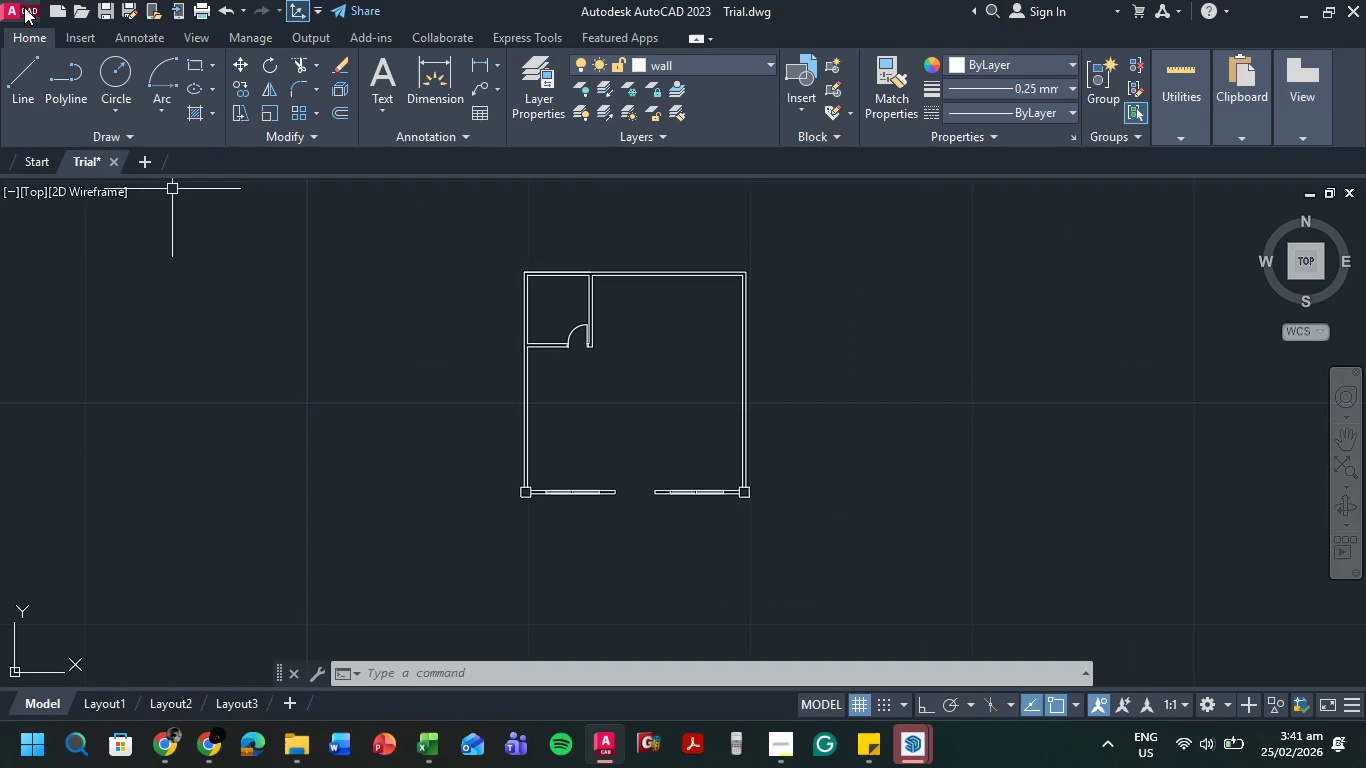 
left_click([24, 4])
 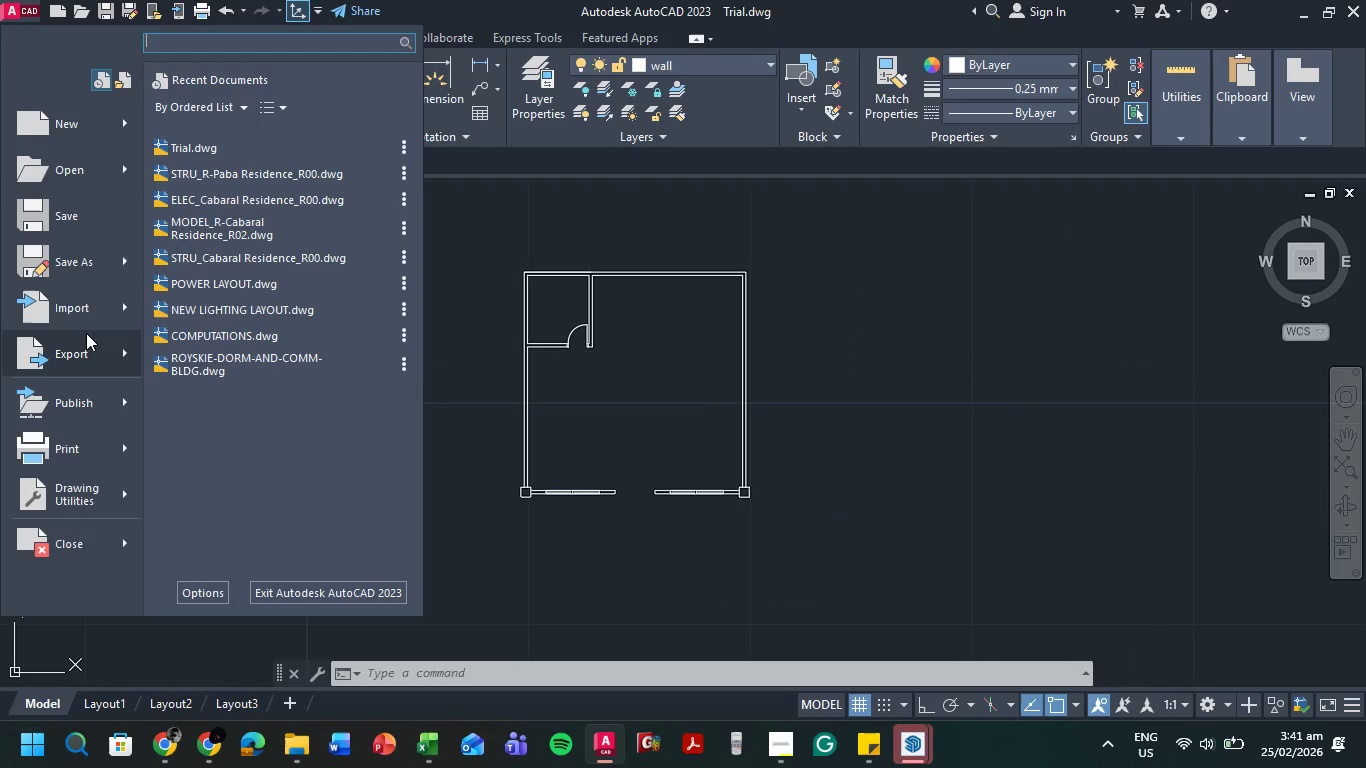 
left_click([92, 351])
 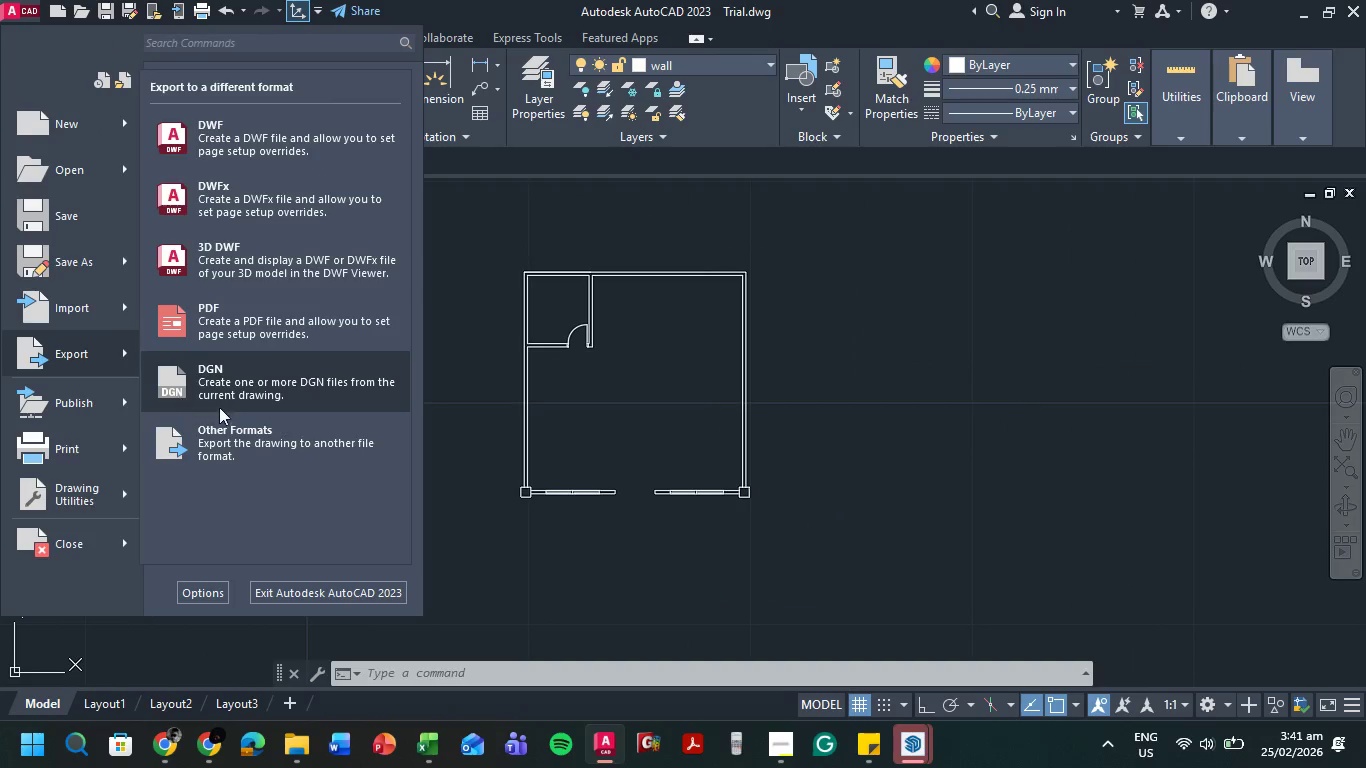 
left_click([230, 439])
 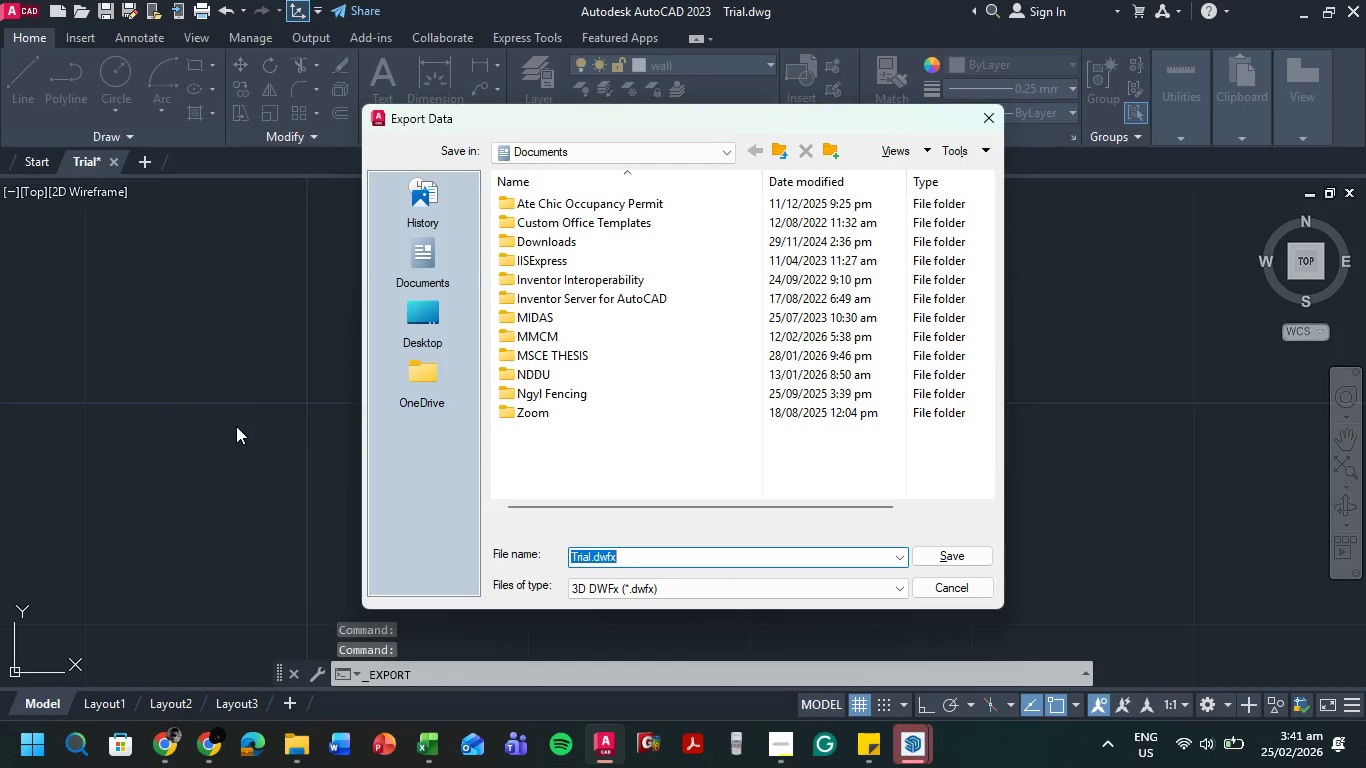 
wait(6.5)
 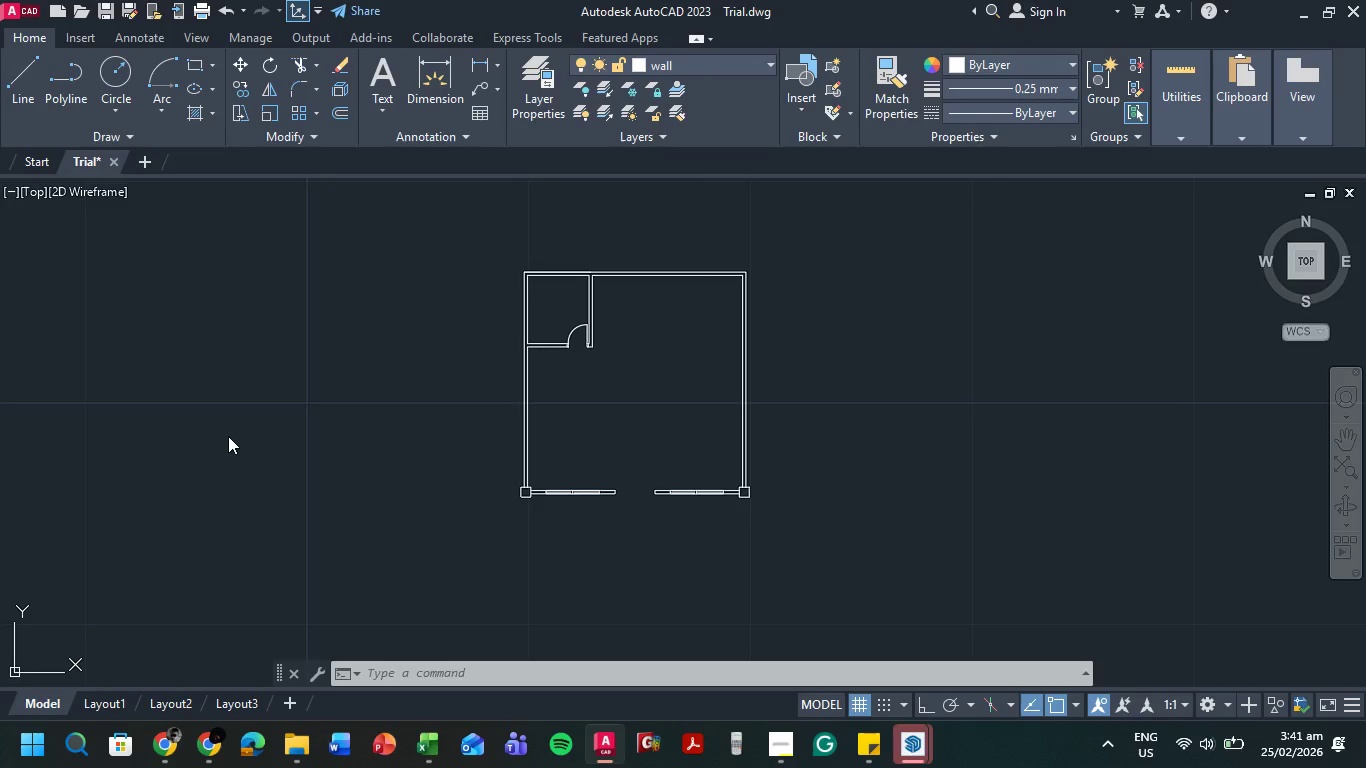 
left_click([898, 581])
 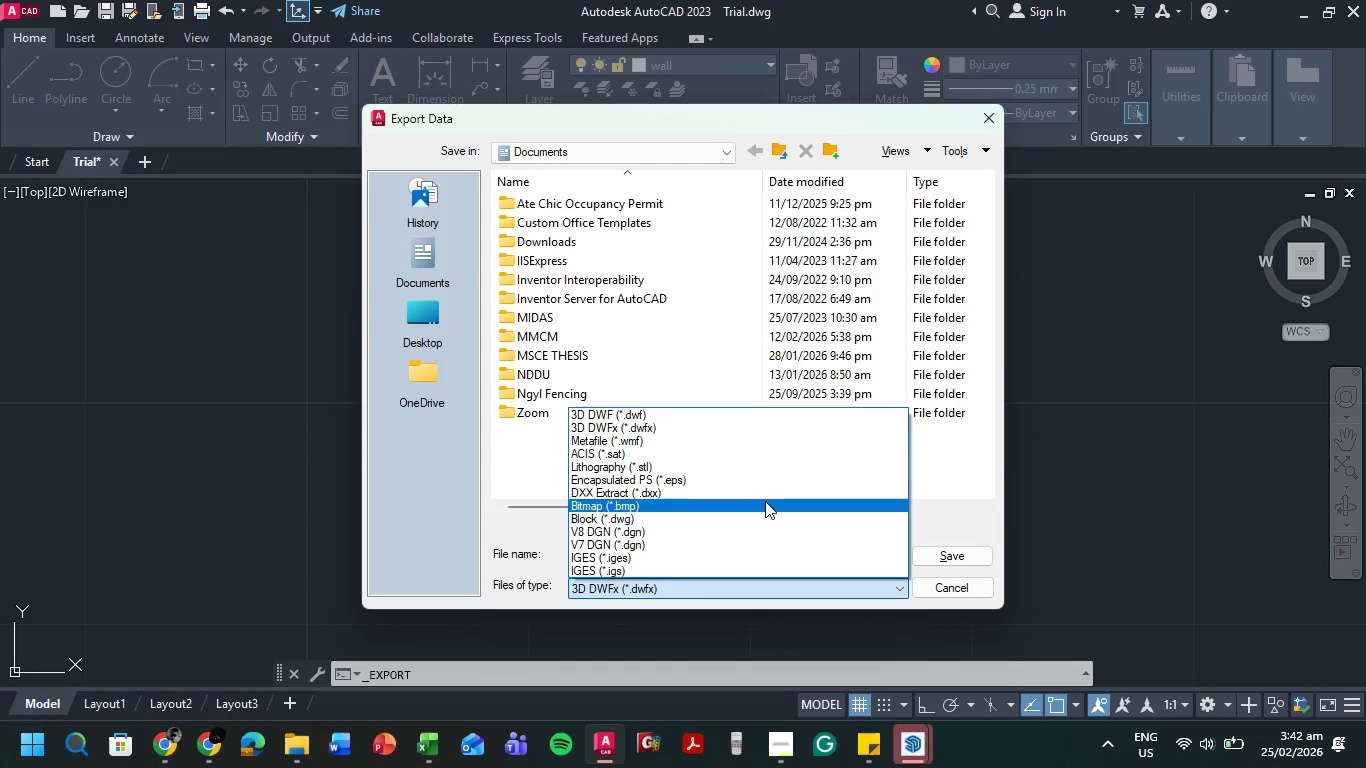 
wait(6.52)
 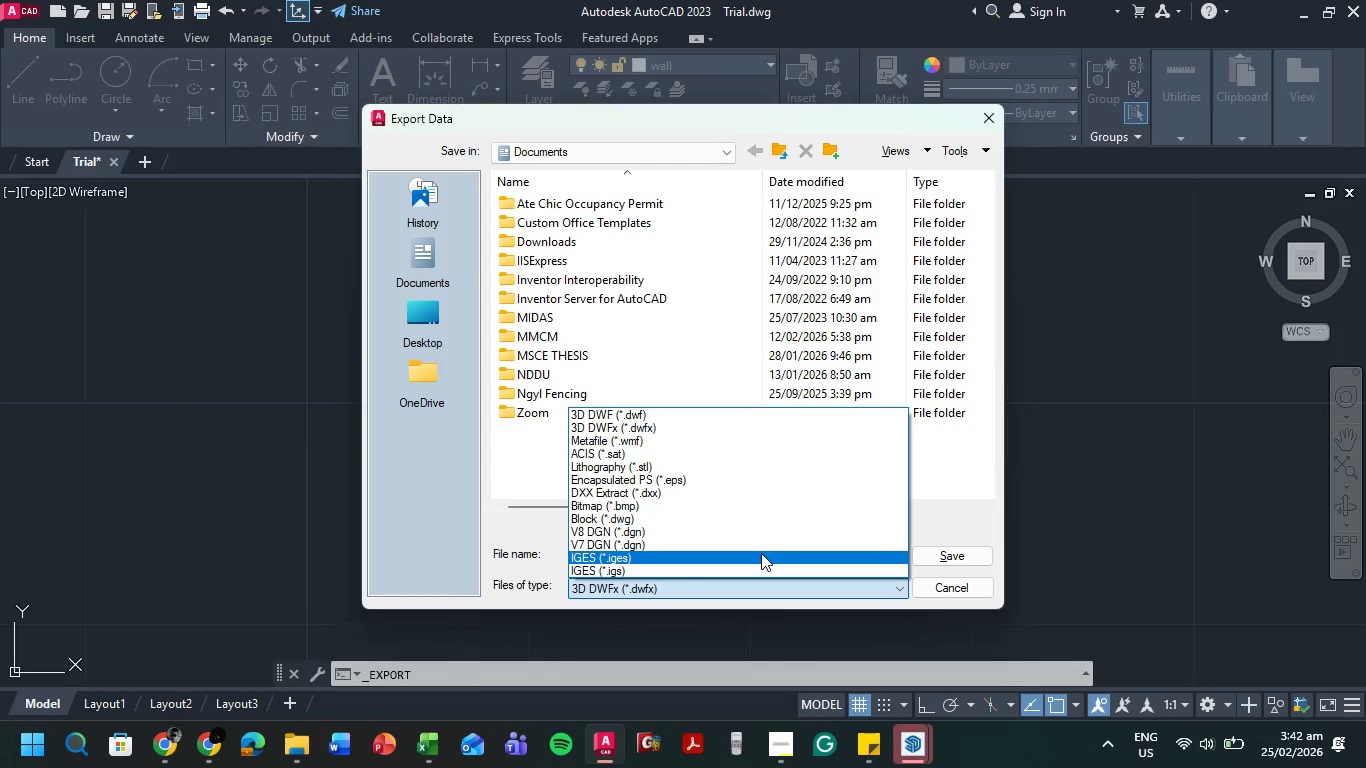 
left_click([441, 492])
 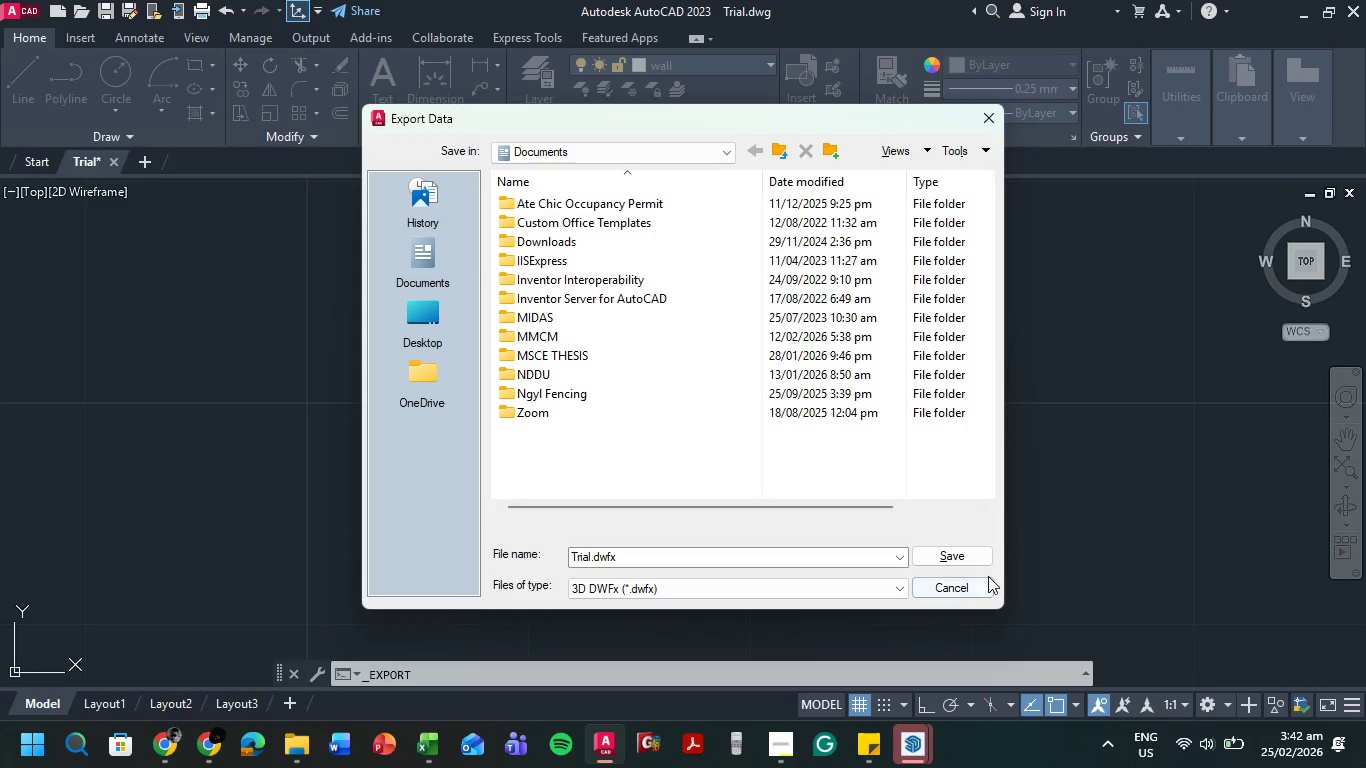 
left_click([966, 583])
 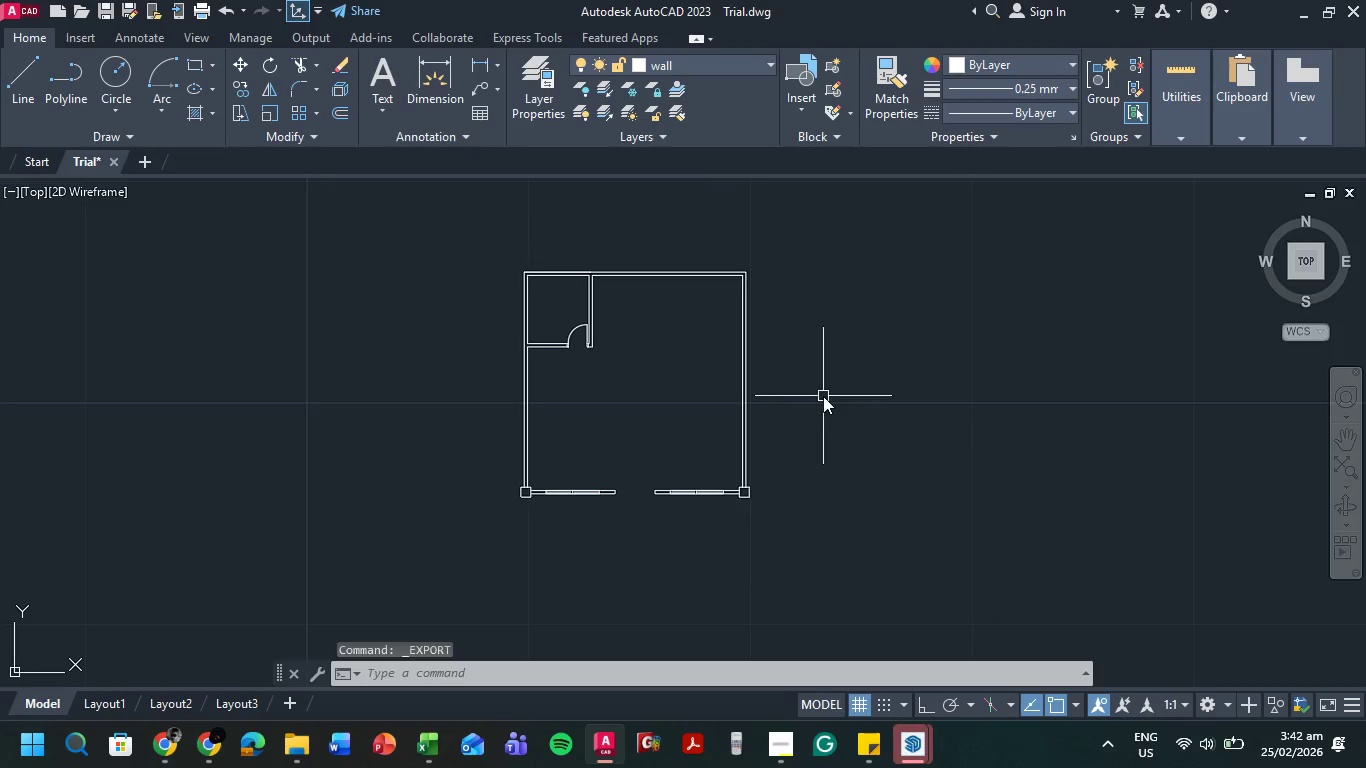 
key(Control+S)
 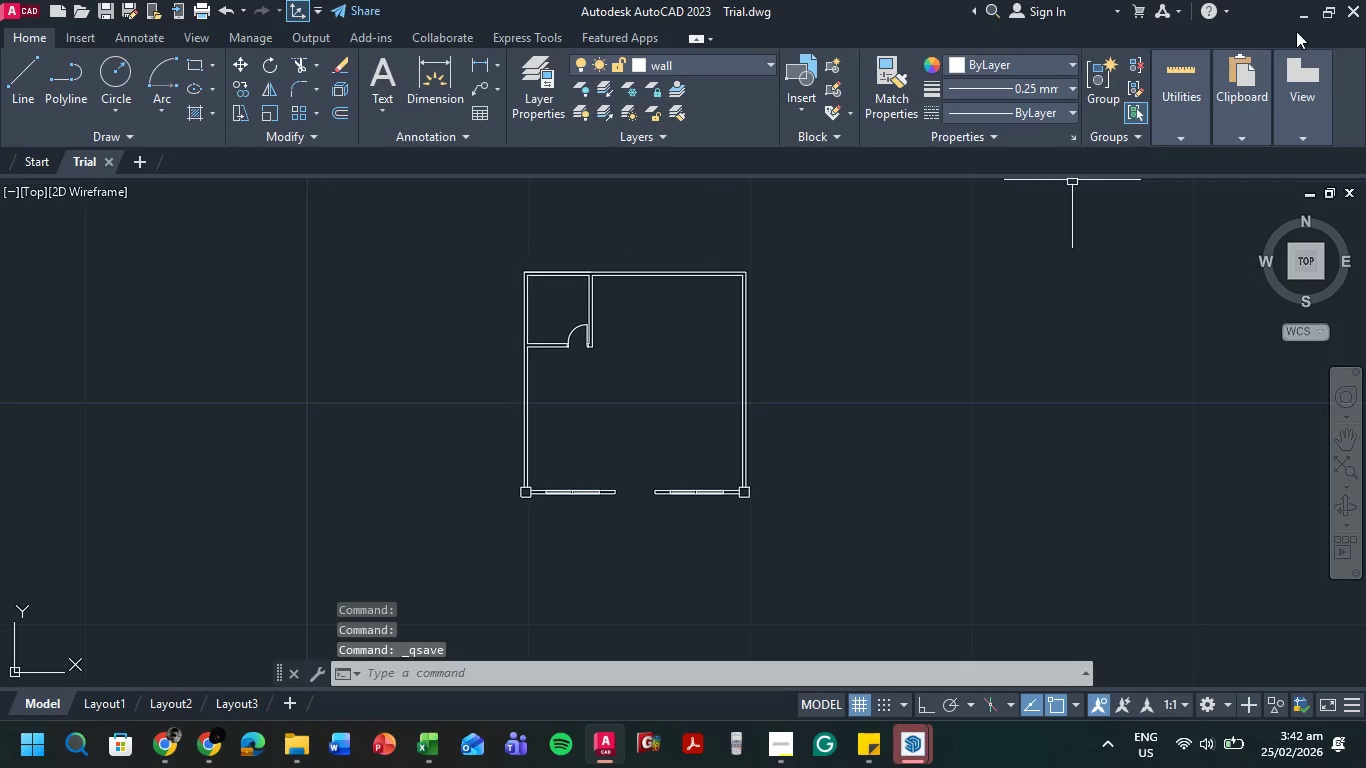 
left_click([1362, 4])
 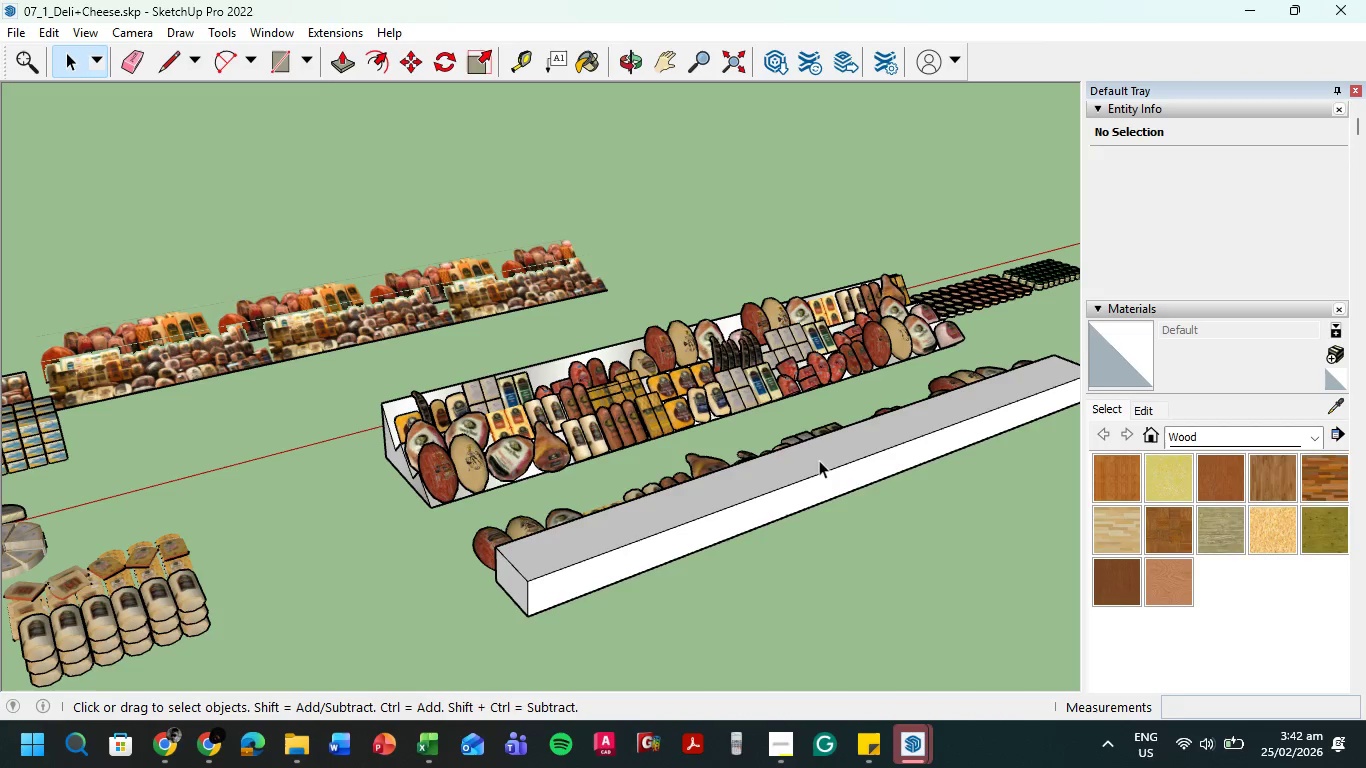 
left_click([903, 749])
 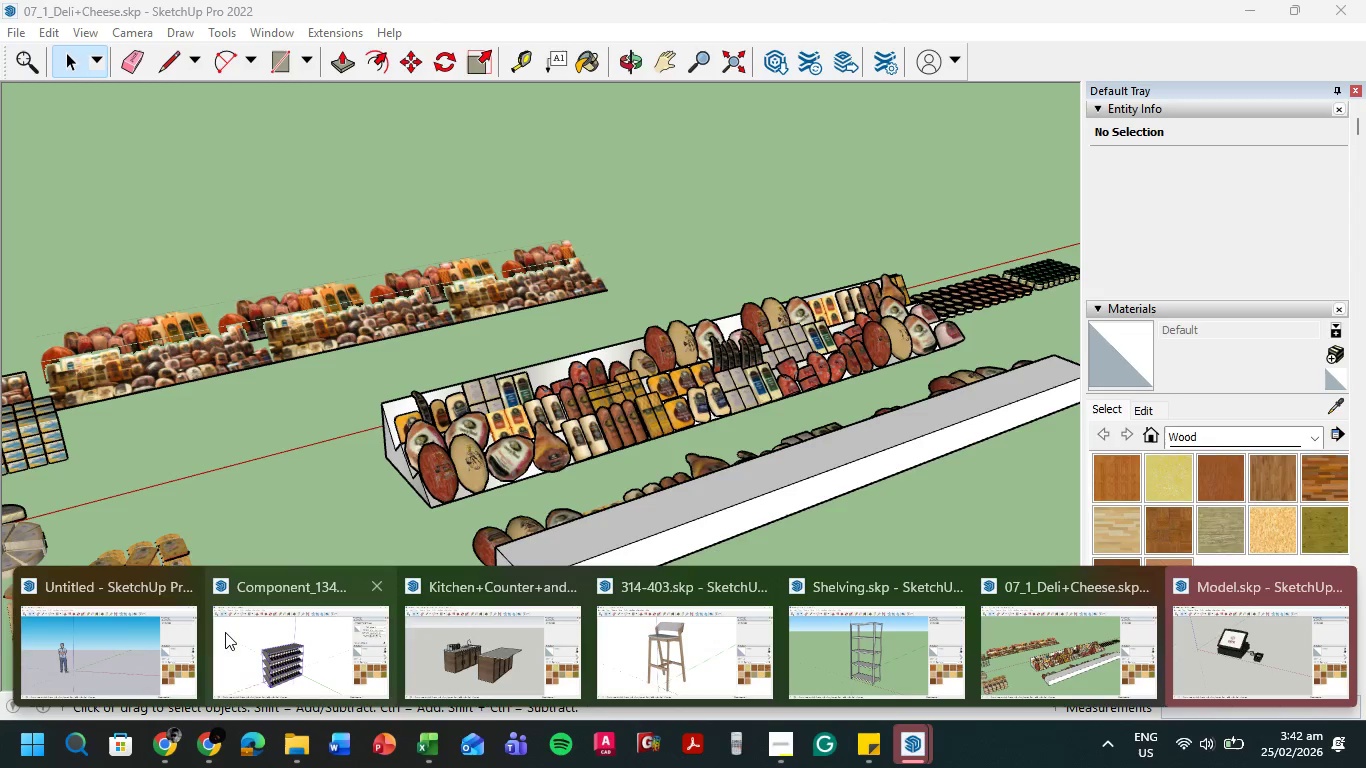 
left_click([109, 644])
 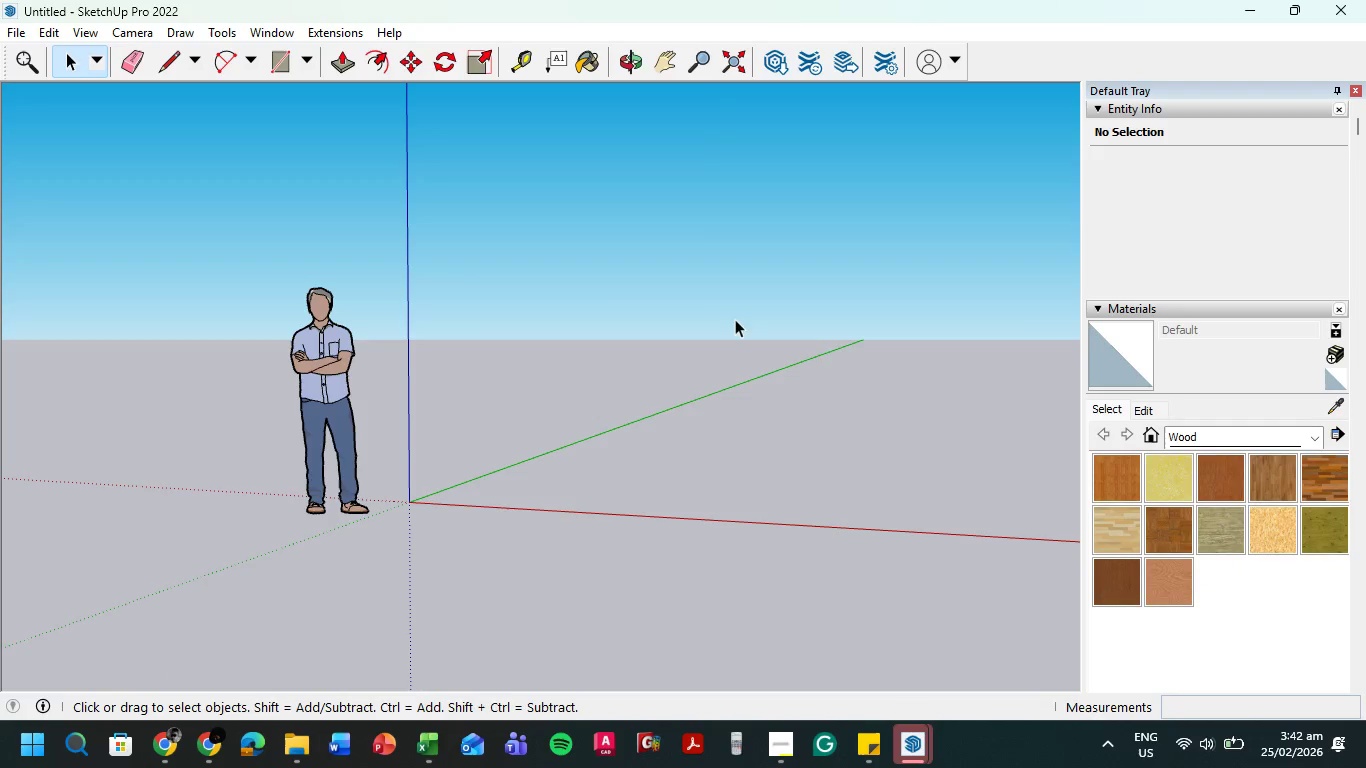 
scroll: coordinate [696, 344], scroll_direction: down, amount: 7.0
 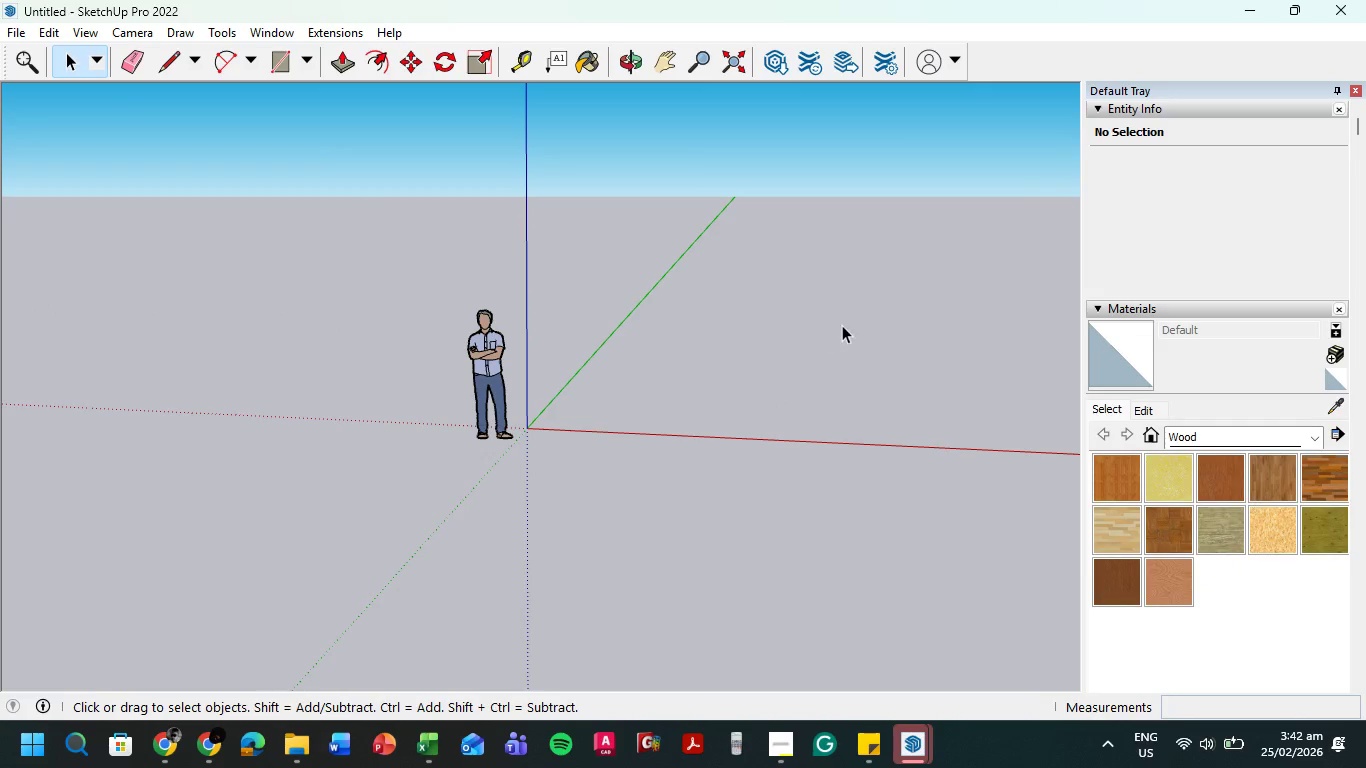 
hold_key(key=ShiftLeft, duration=1.53)
 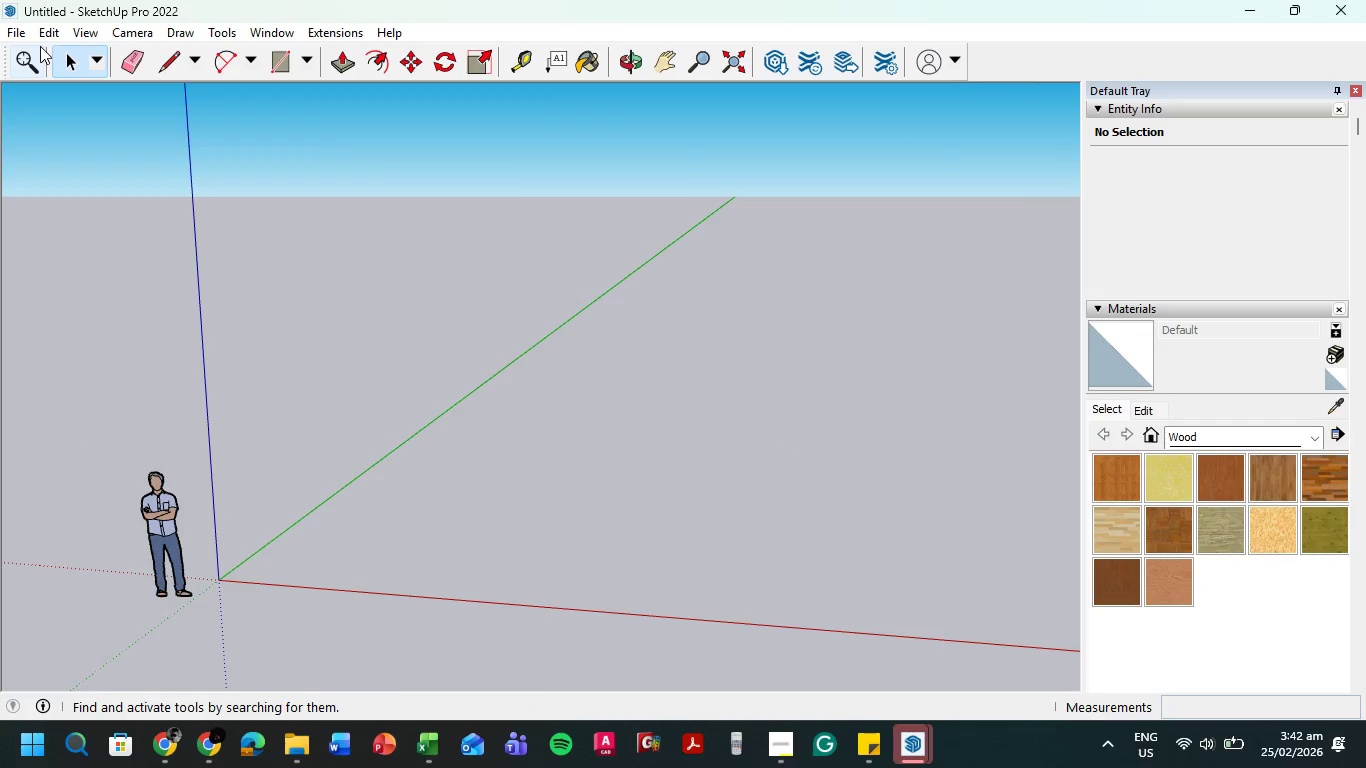 
hold_key(key=ControlLeft, duration=1.19)
 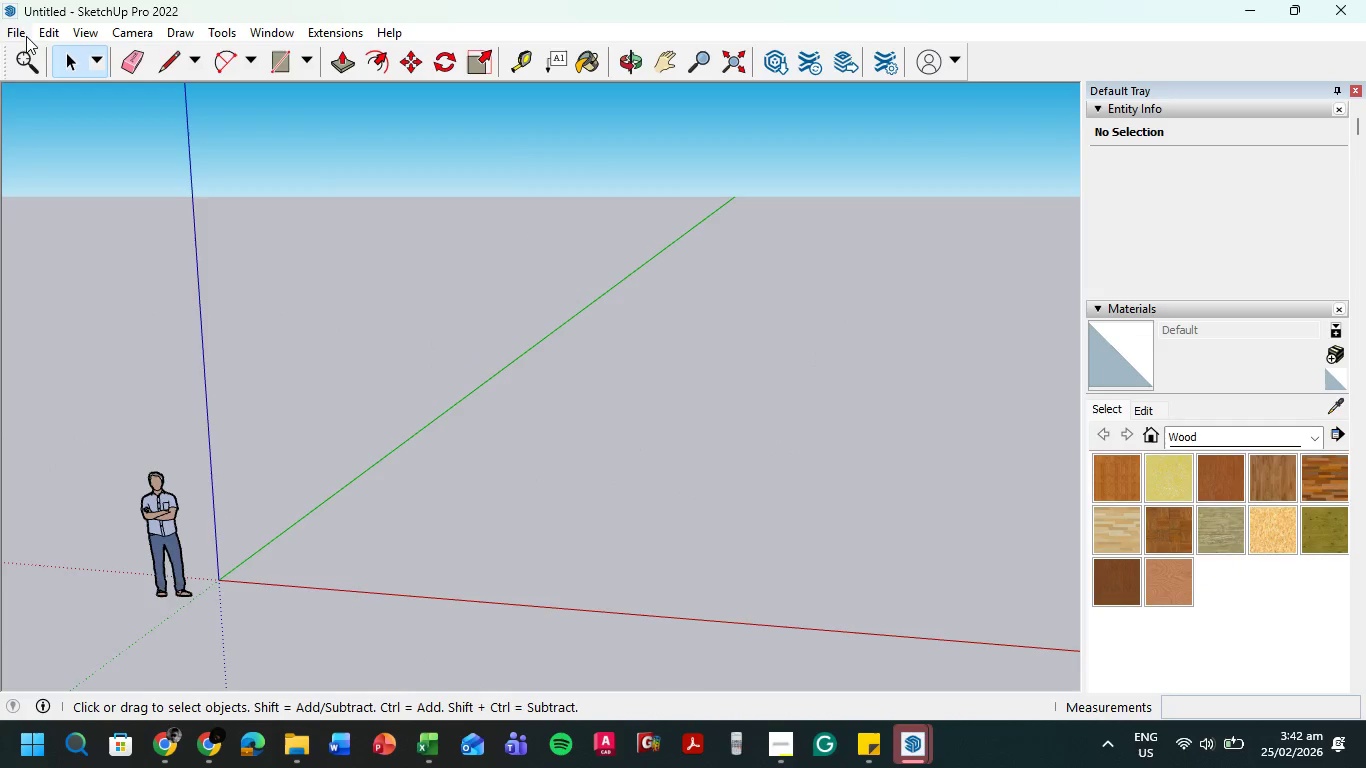 
left_click([17, 28])
 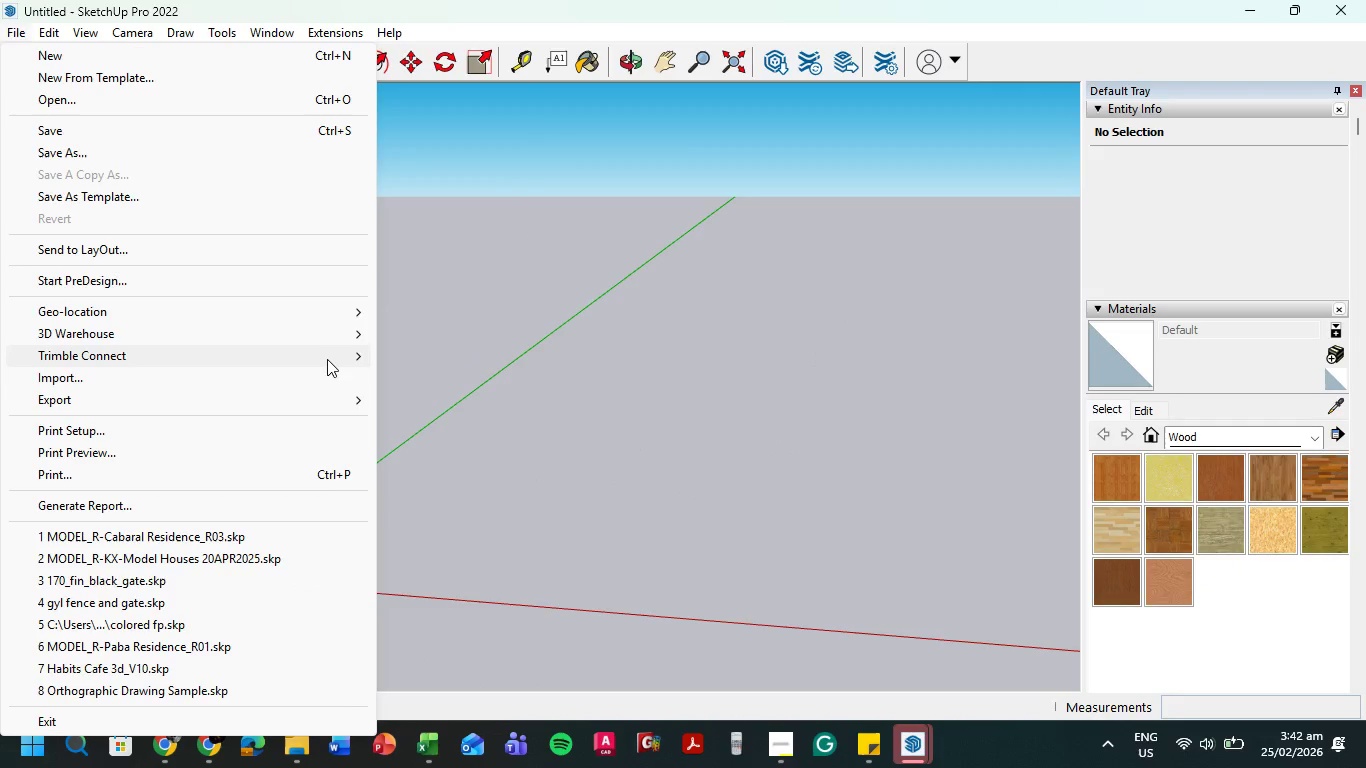 
left_click([319, 378])
 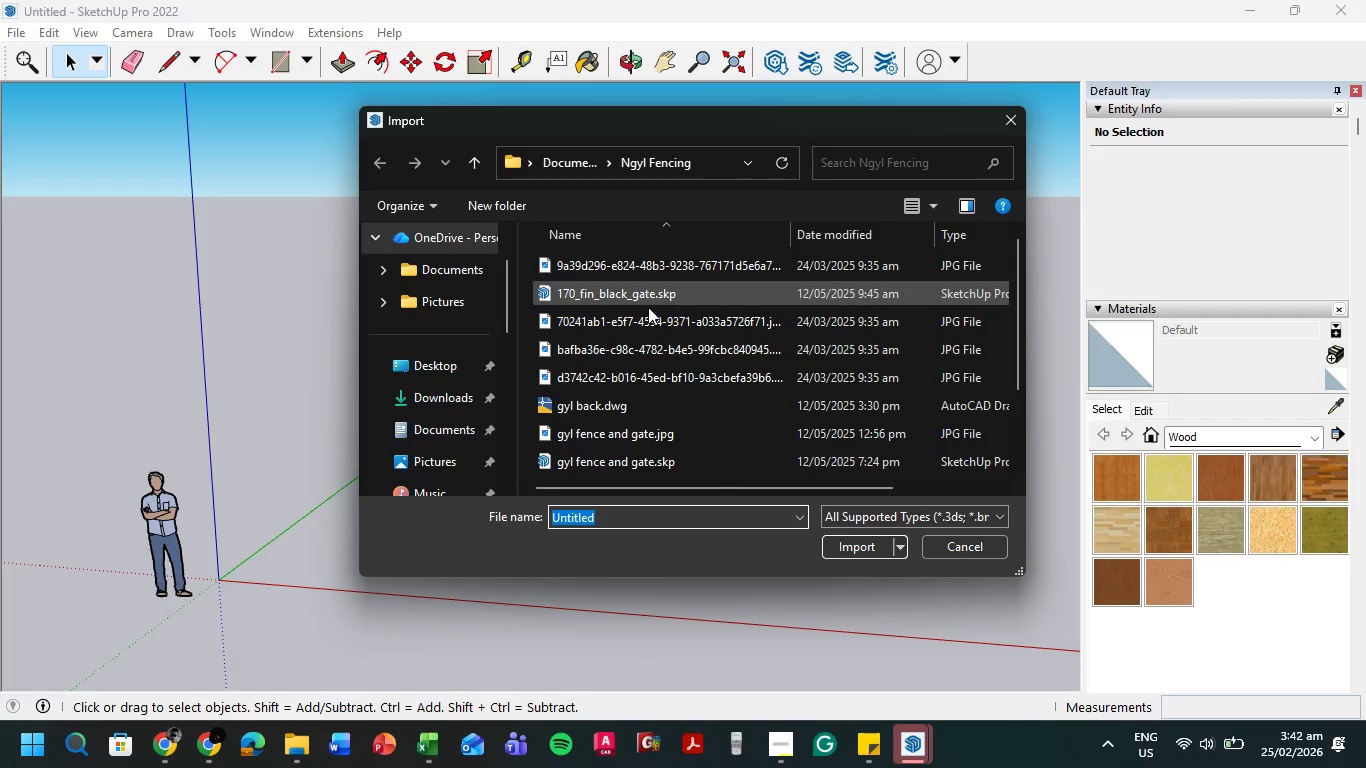 
left_click([444, 412])
 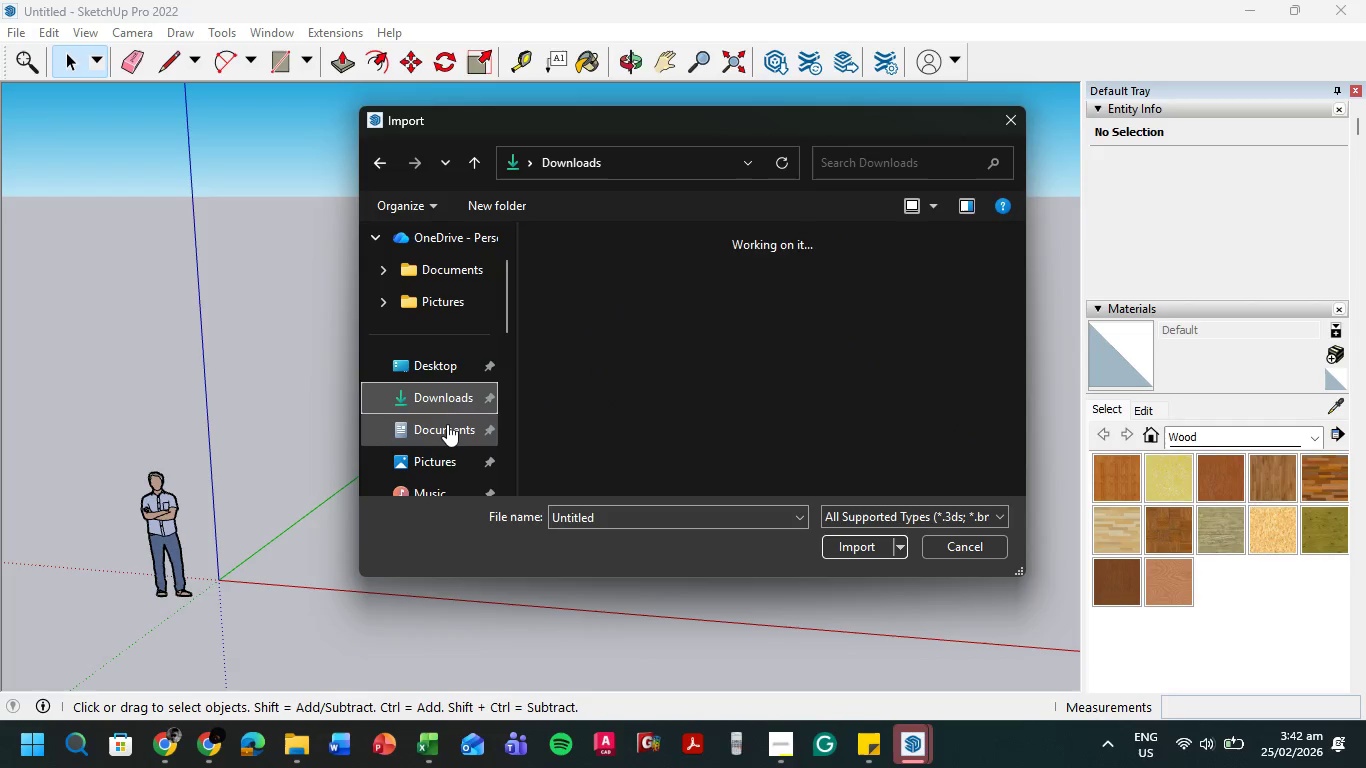 
left_click([447, 424])
 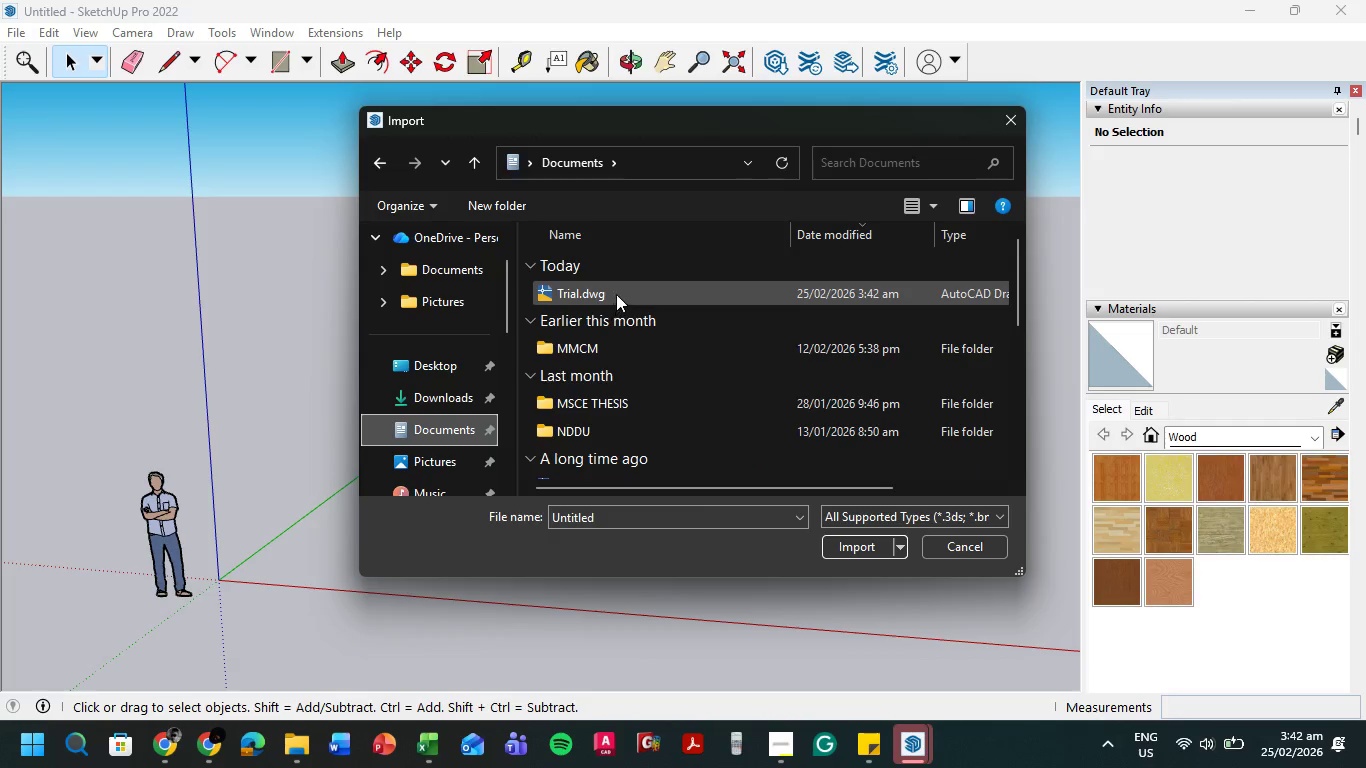 
double_click([616, 293])
 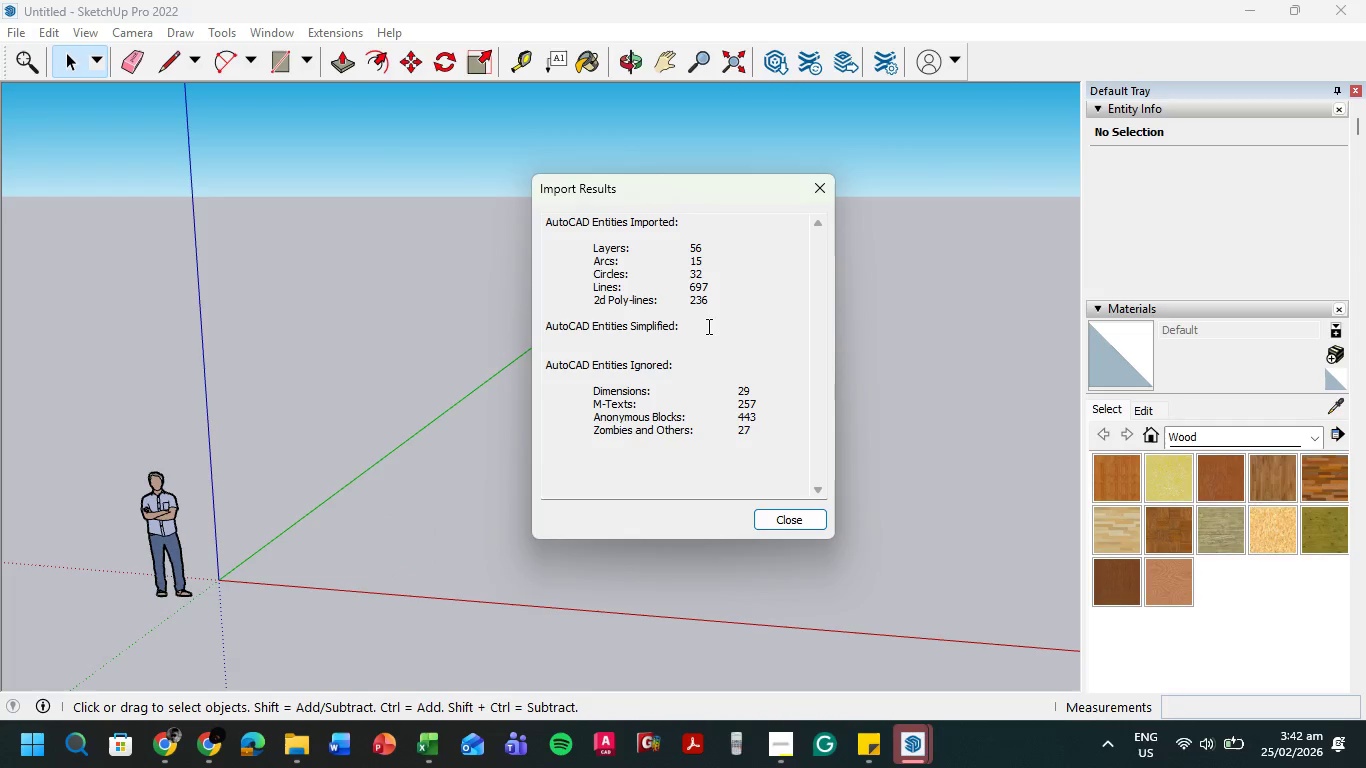 
left_click([787, 517])
 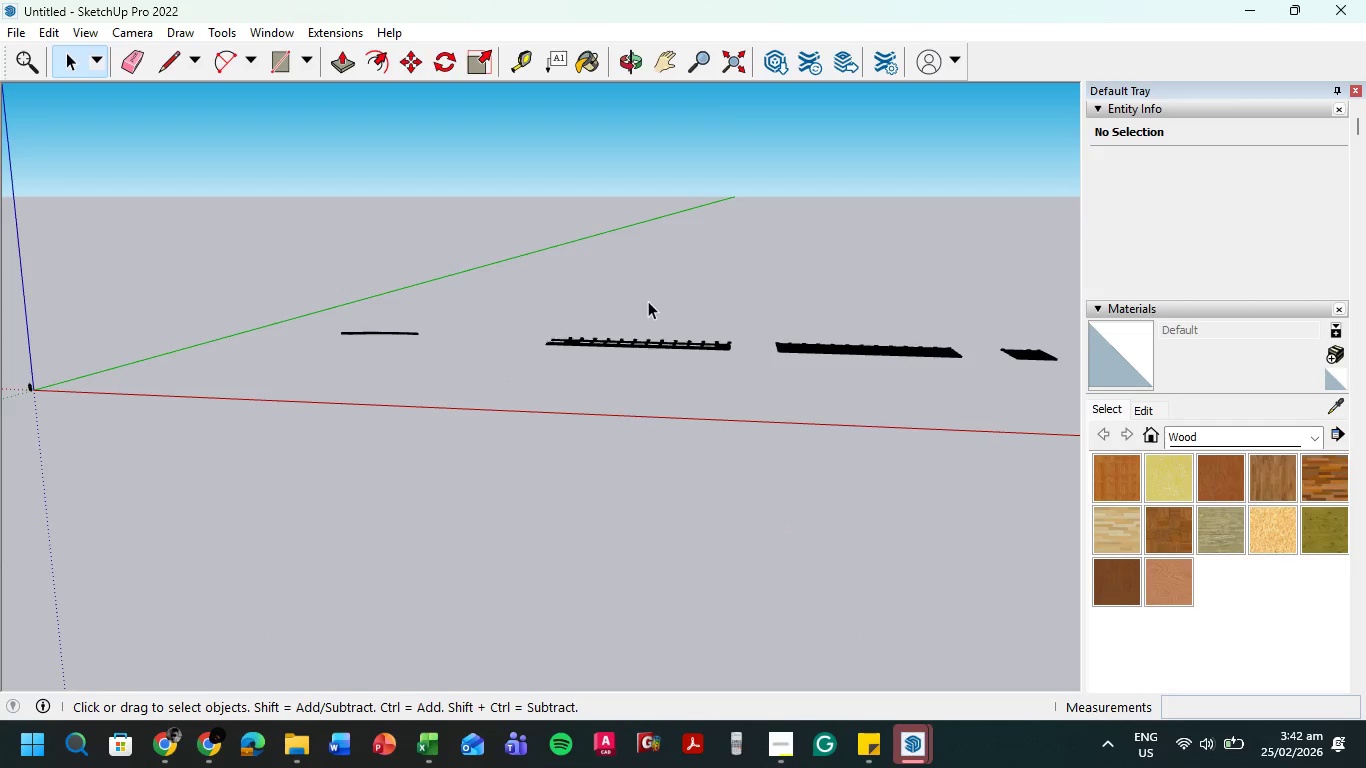 
scroll: coordinate [649, 300], scroll_direction: up, amount: 5.0
 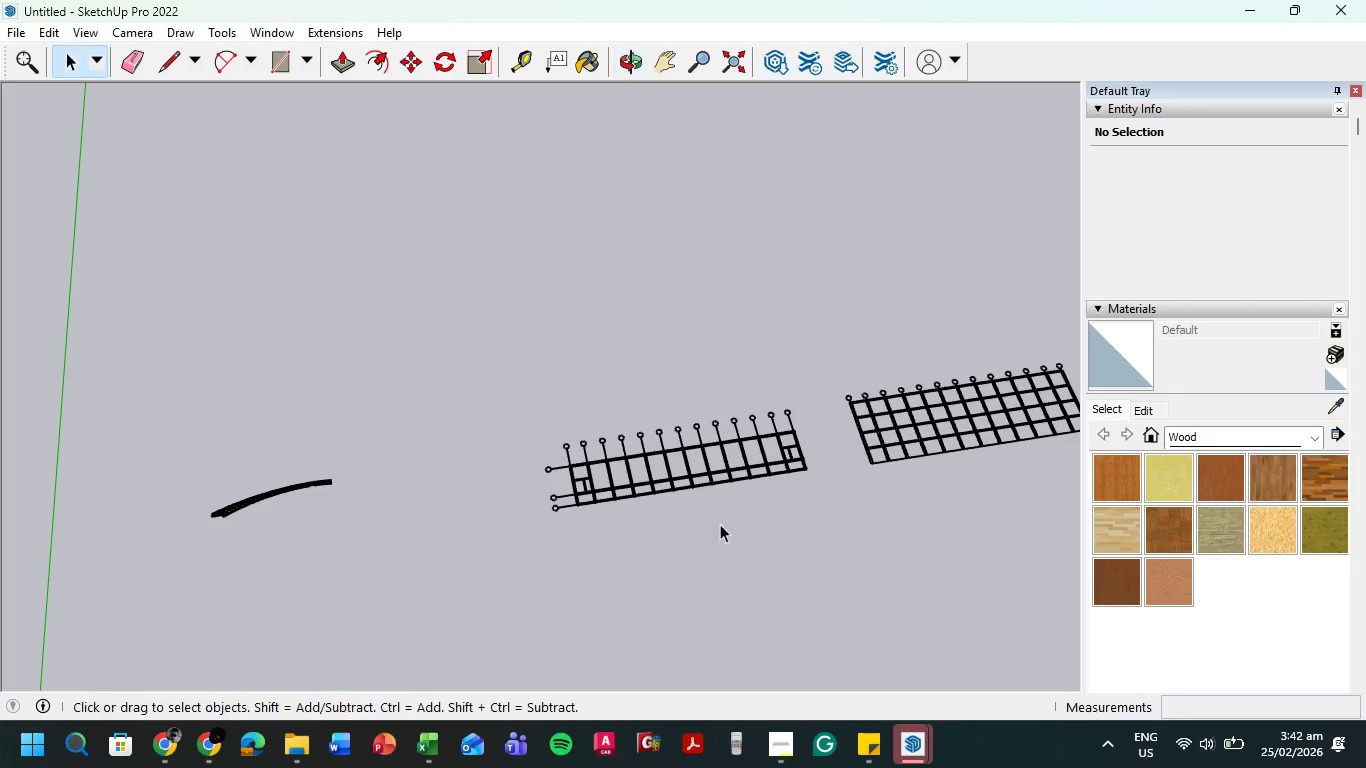 
scroll: coordinate [890, 453], scroll_direction: down, amount: 18.0
 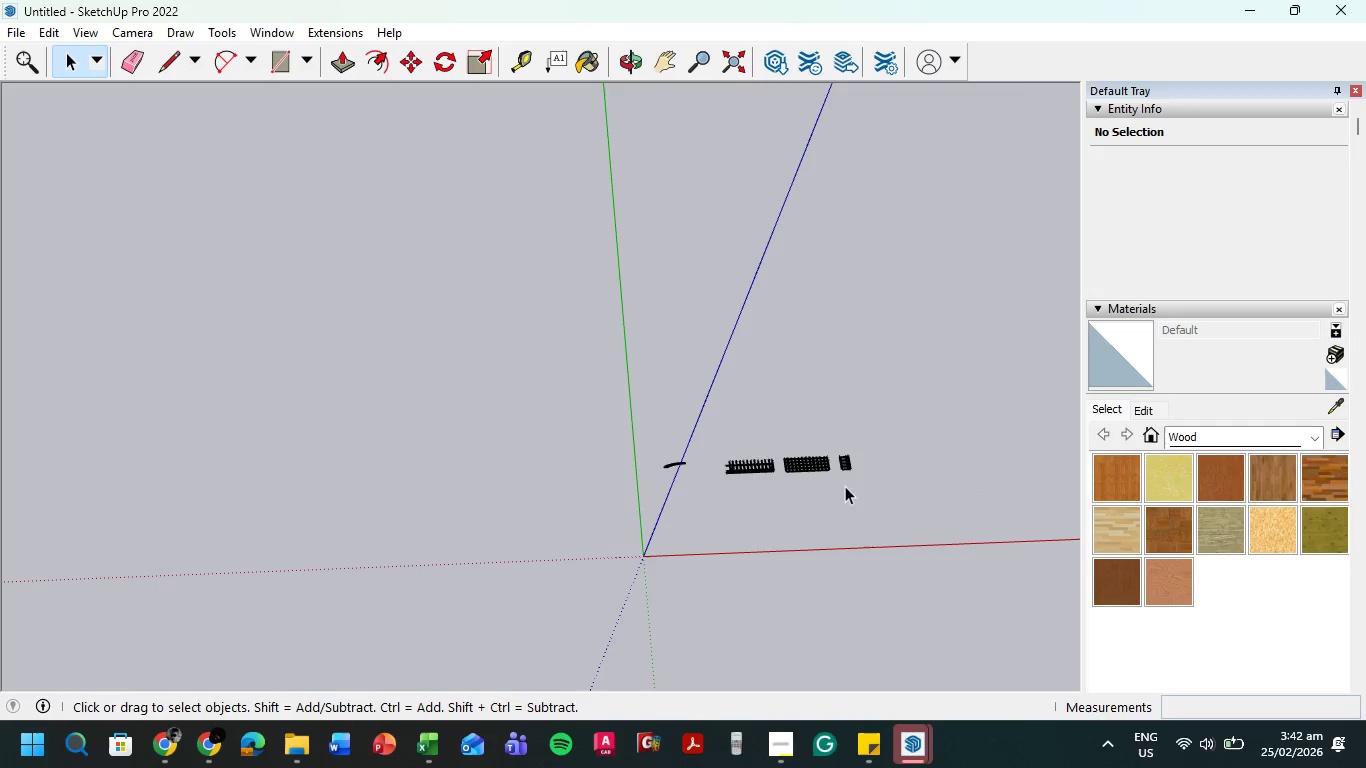 
hold_key(key=ShiftLeft, duration=0.62)
 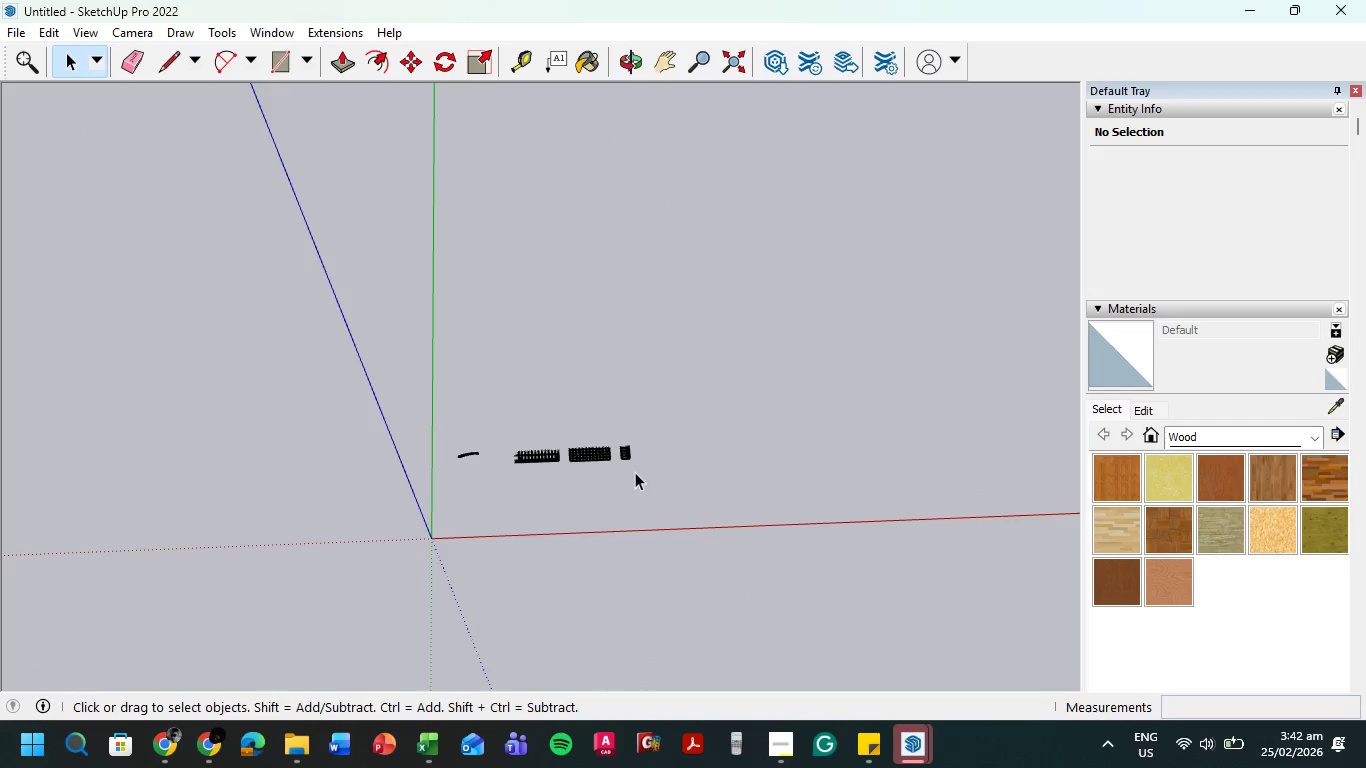 
scroll: coordinate [590, 429], scroll_direction: up, amount: 12.0
 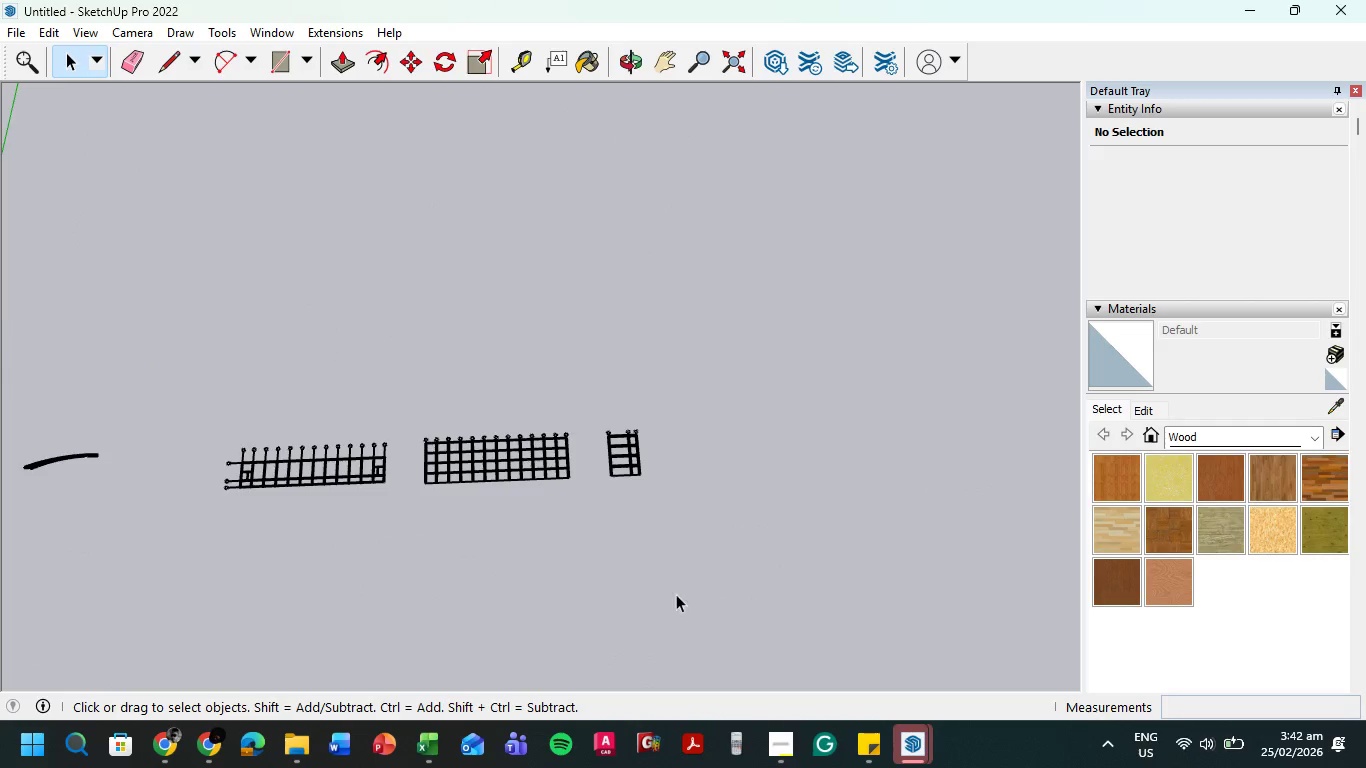 
scroll: coordinate [606, 393], scroll_direction: down, amount: 5.0
 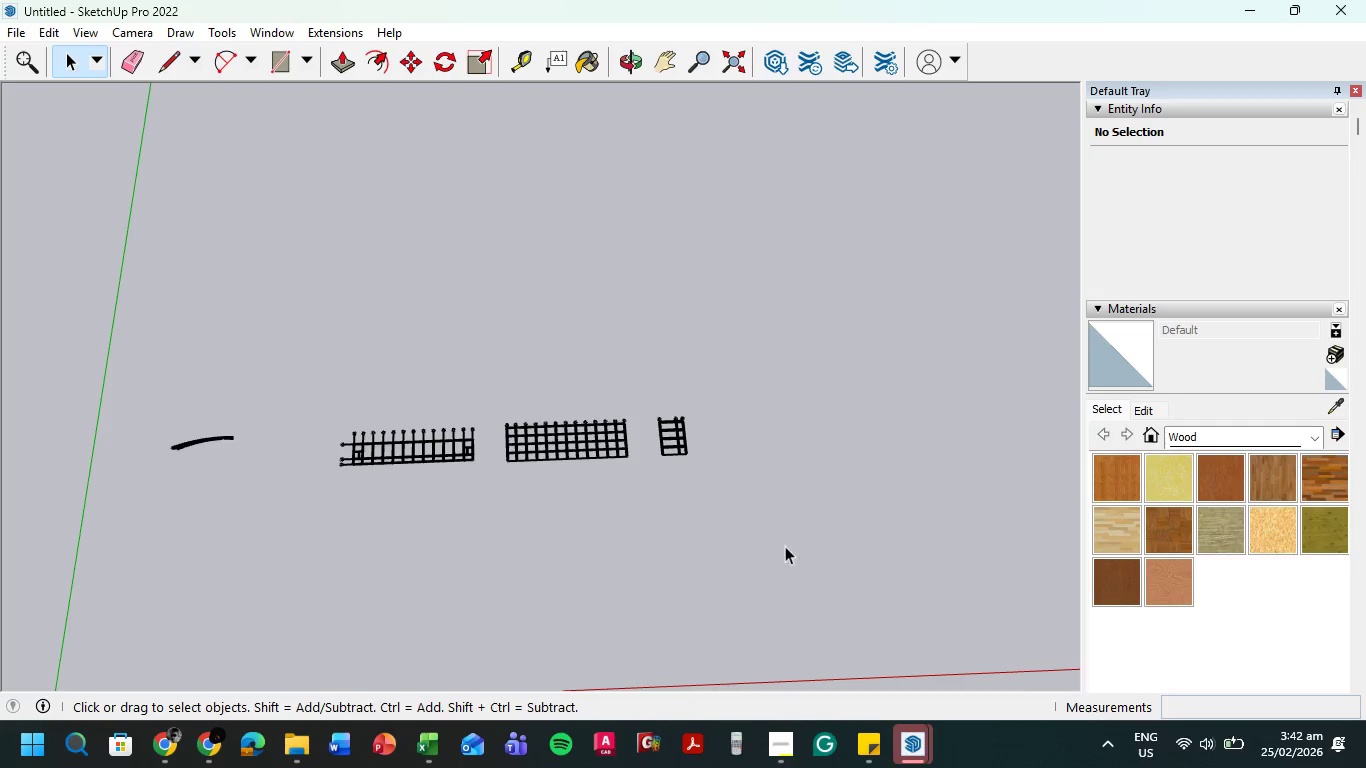 
left_click_drag(start_coordinate=[819, 583], to_coordinate=[716, 443])
 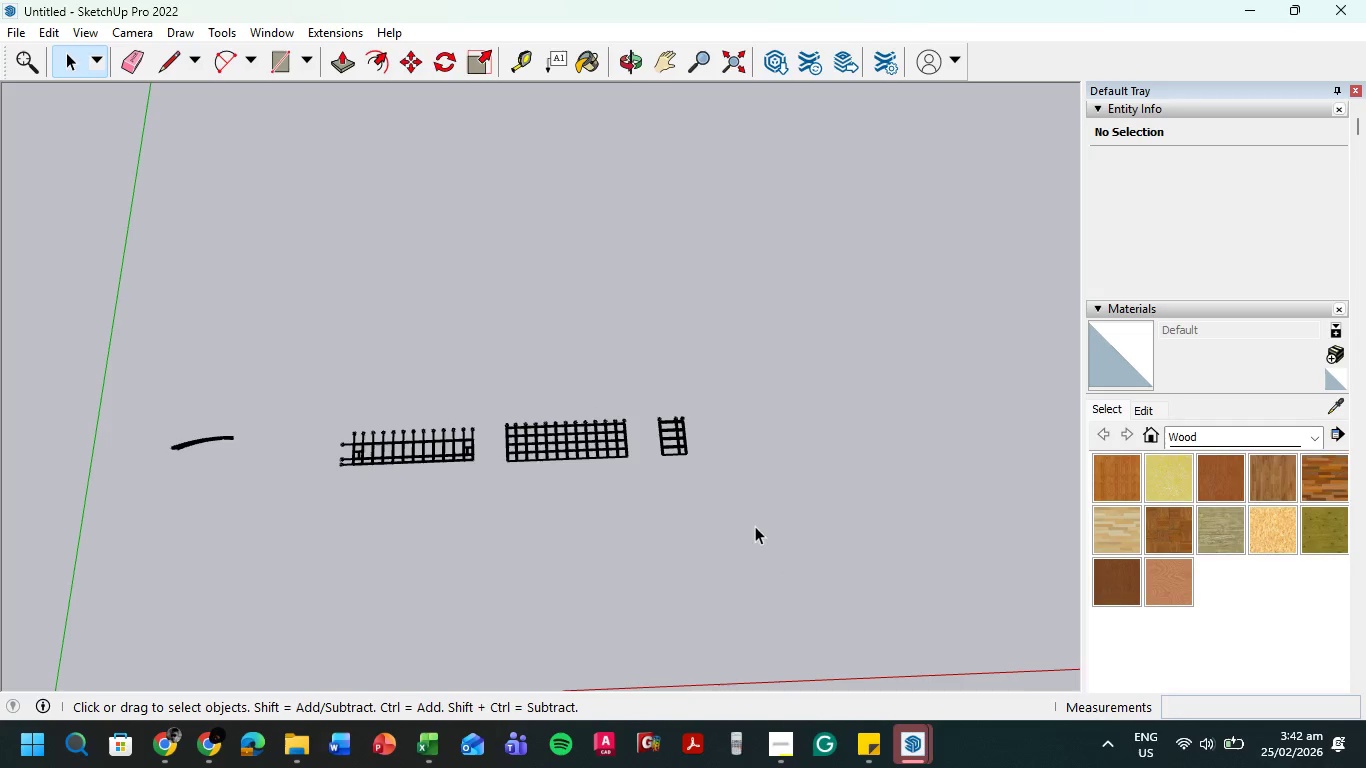 
left_click_drag(start_coordinate=[774, 547], to_coordinate=[111, 320])
 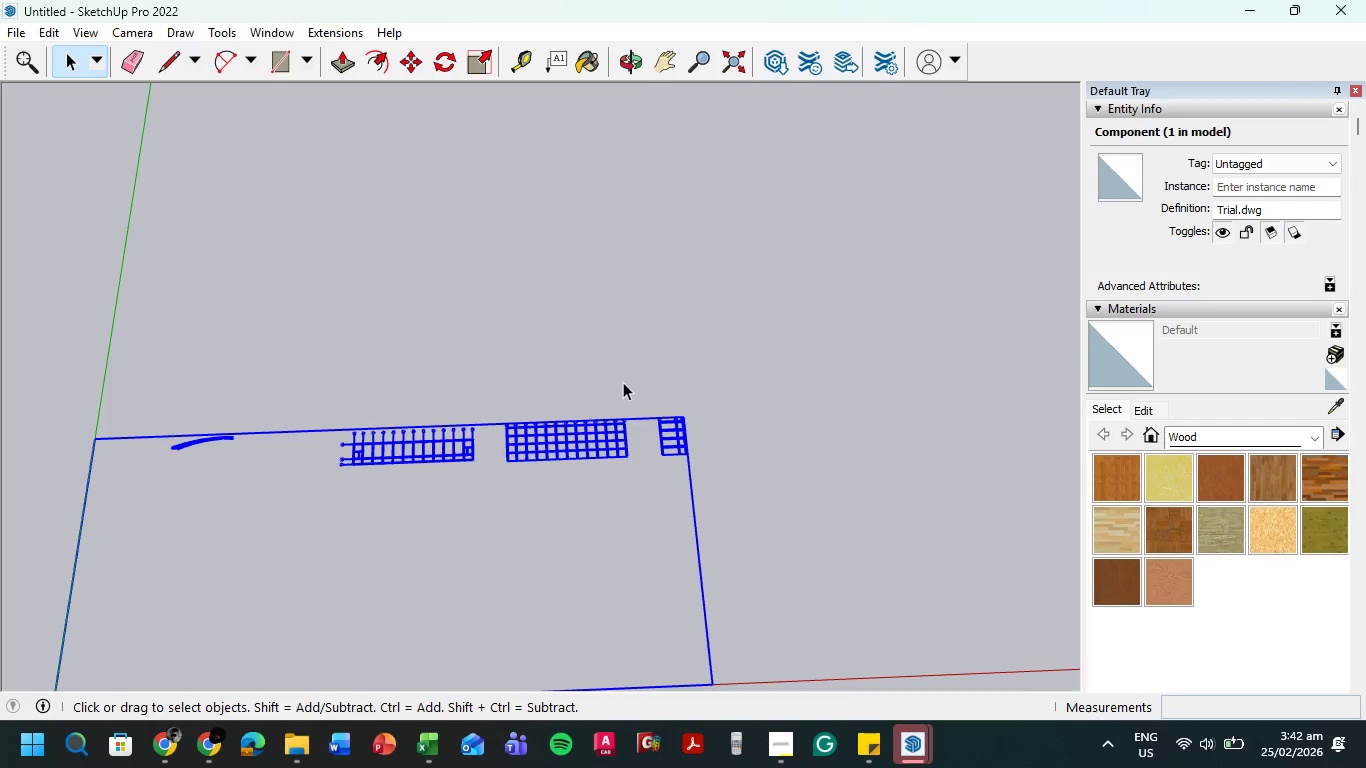 
scroll: coordinate [642, 449], scroll_direction: down, amount: 3.0
 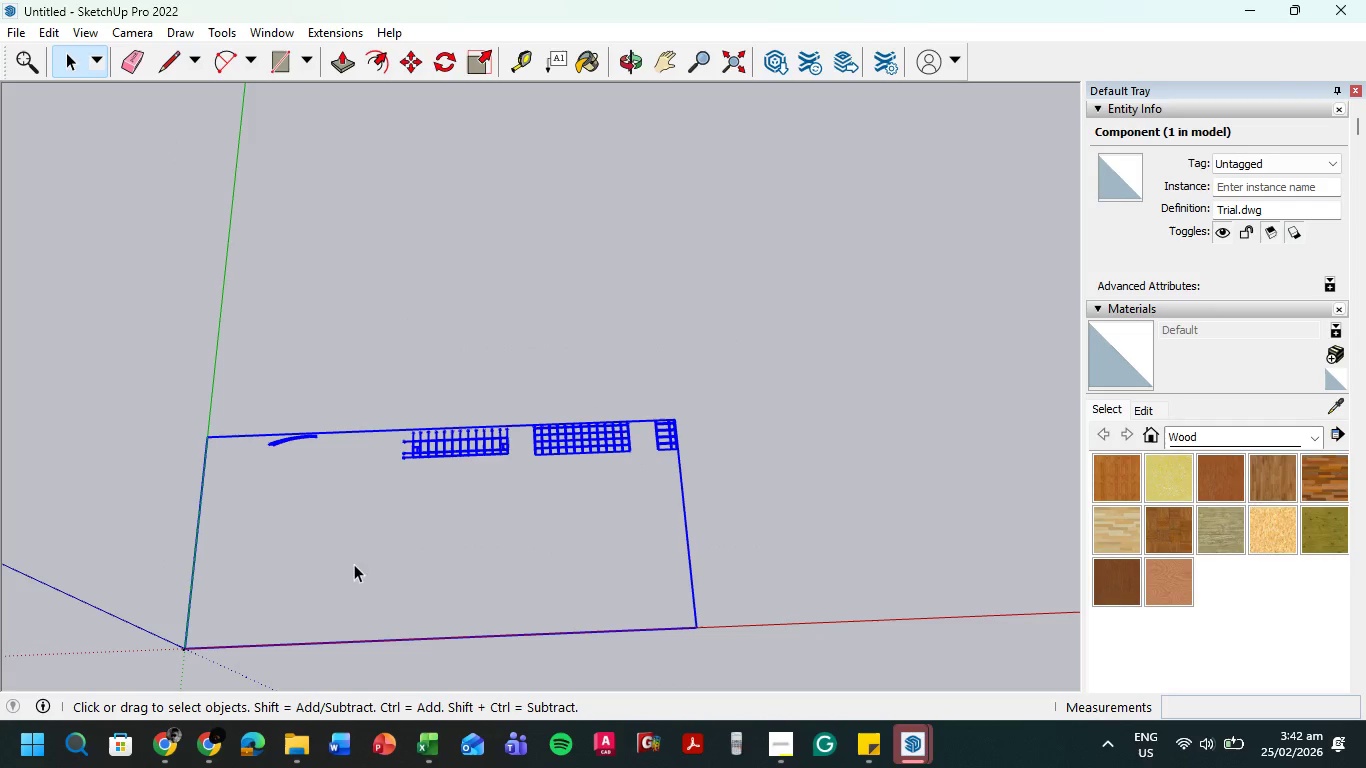 
scroll: coordinate [171, 610], scroll_direction: up, amount: 14.0
 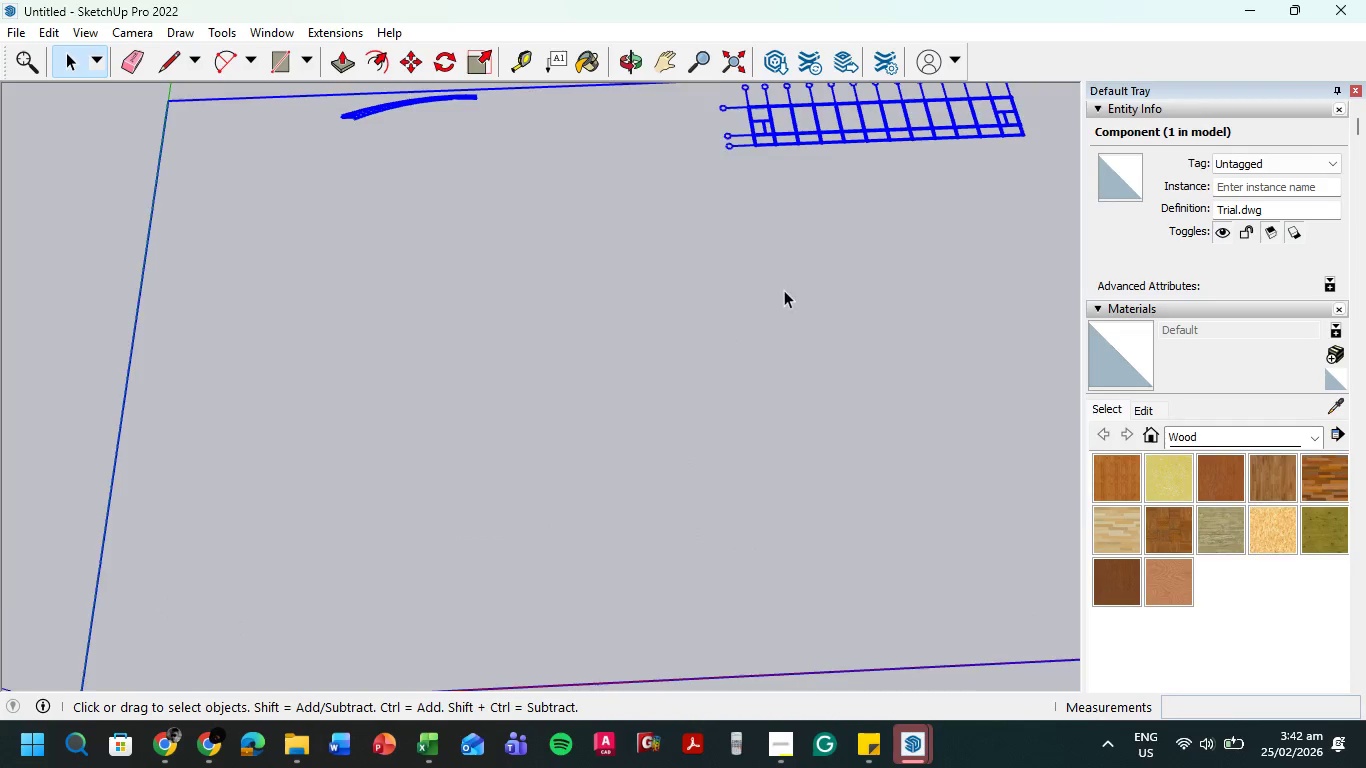 
hold_key(key=ShiftLeft, duration=0.72)
 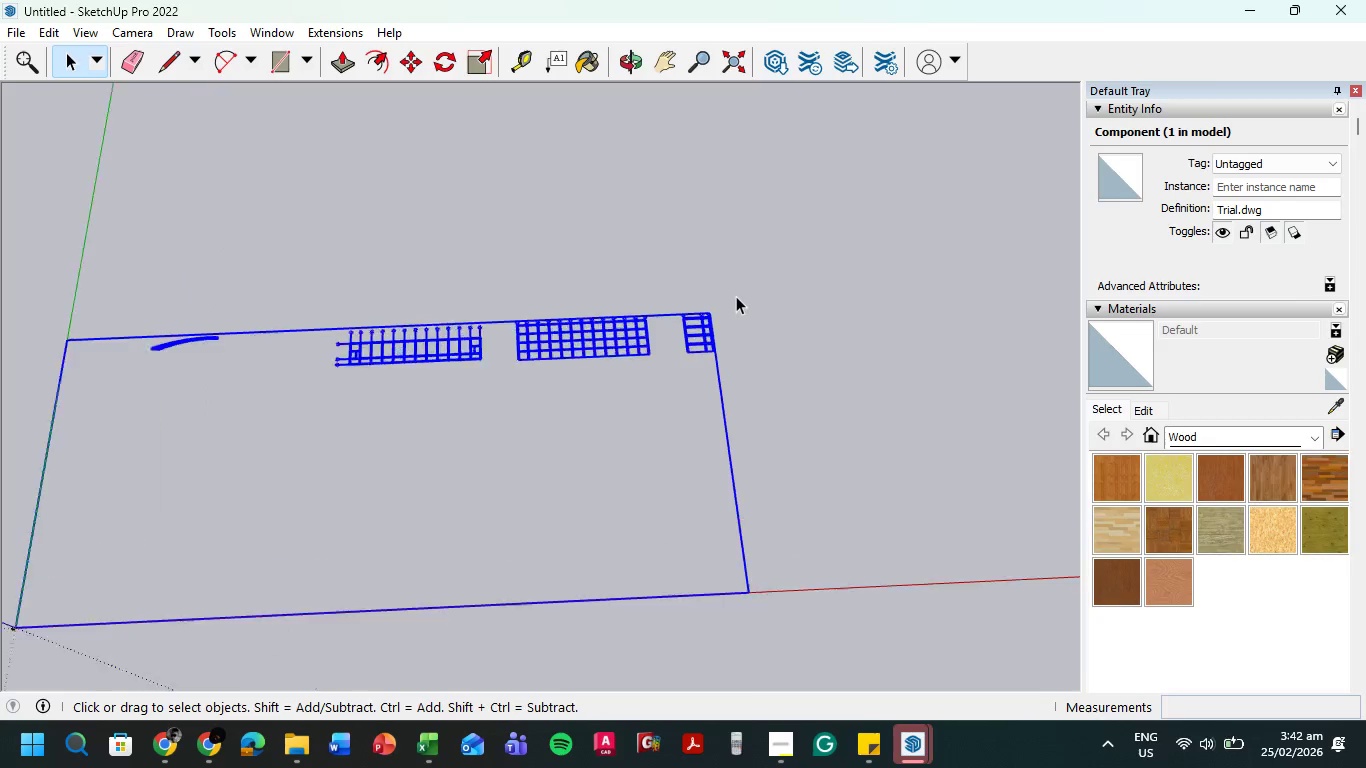 
scroll: coordinate [596, 546], scroll_direction: down, amount: 19.0
 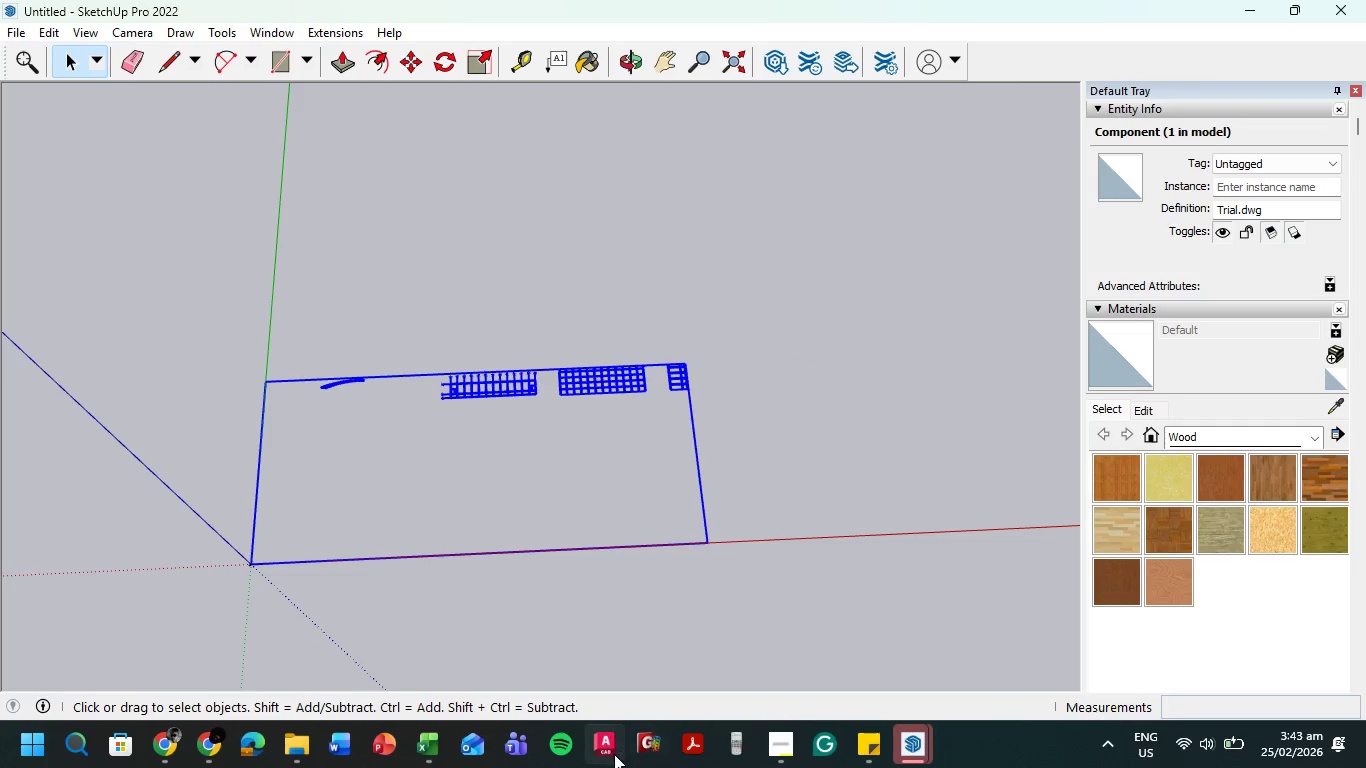 
left_click([614, 754])
 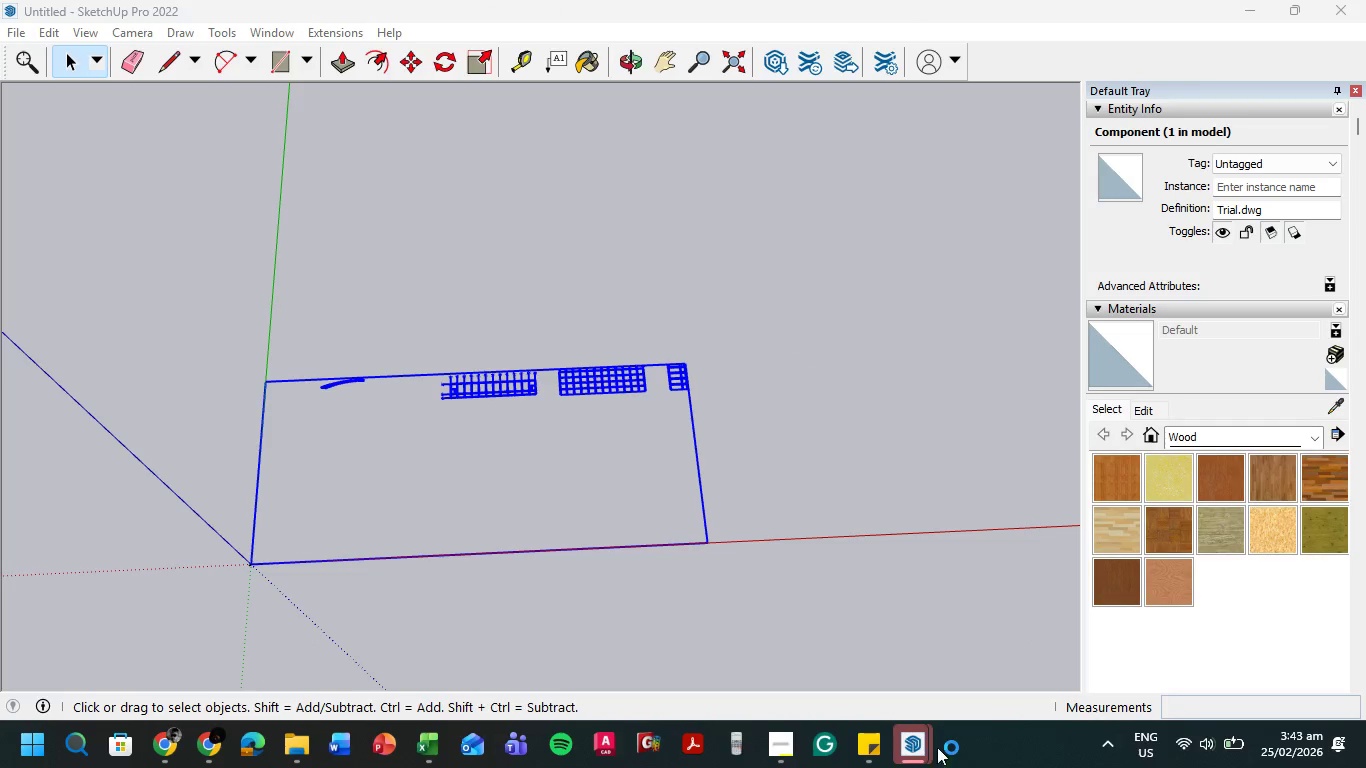 
left_click([895, 749])
 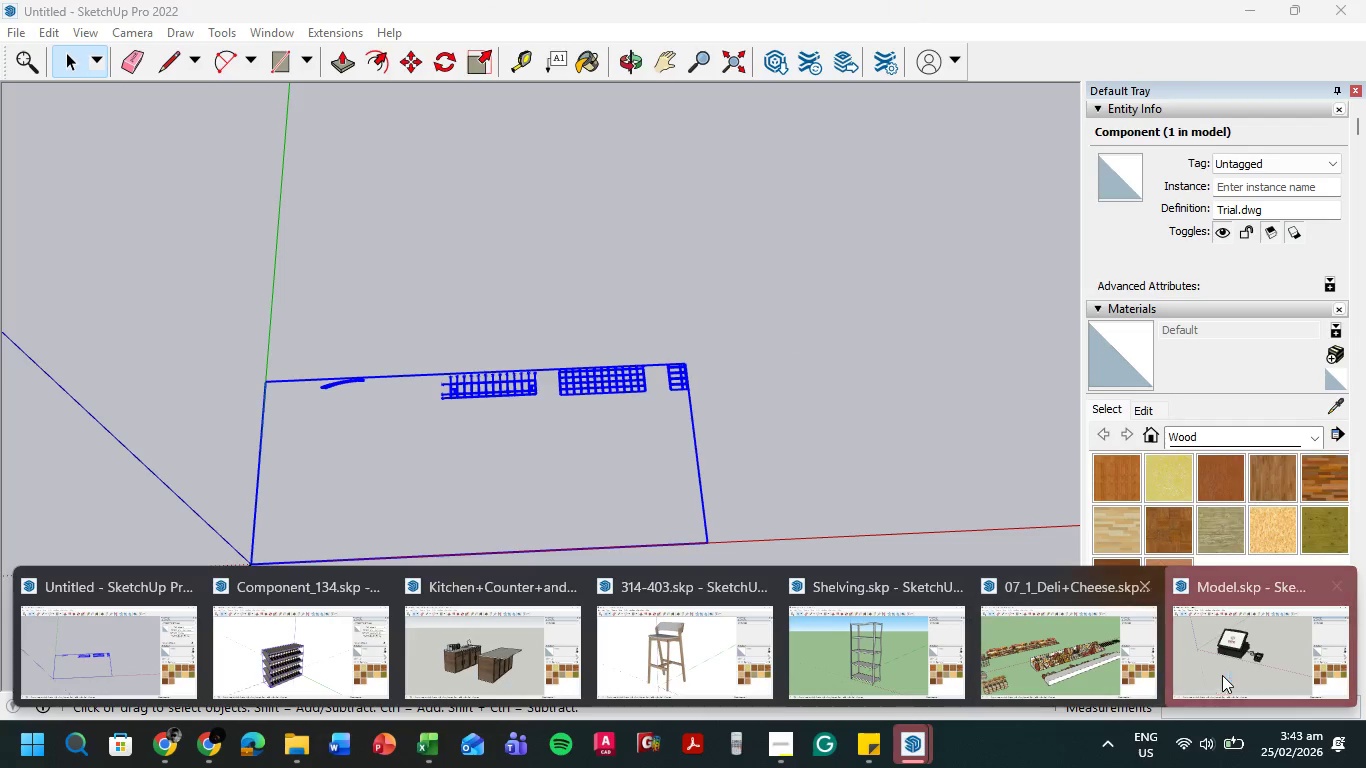 
left_click([1251, 666])
 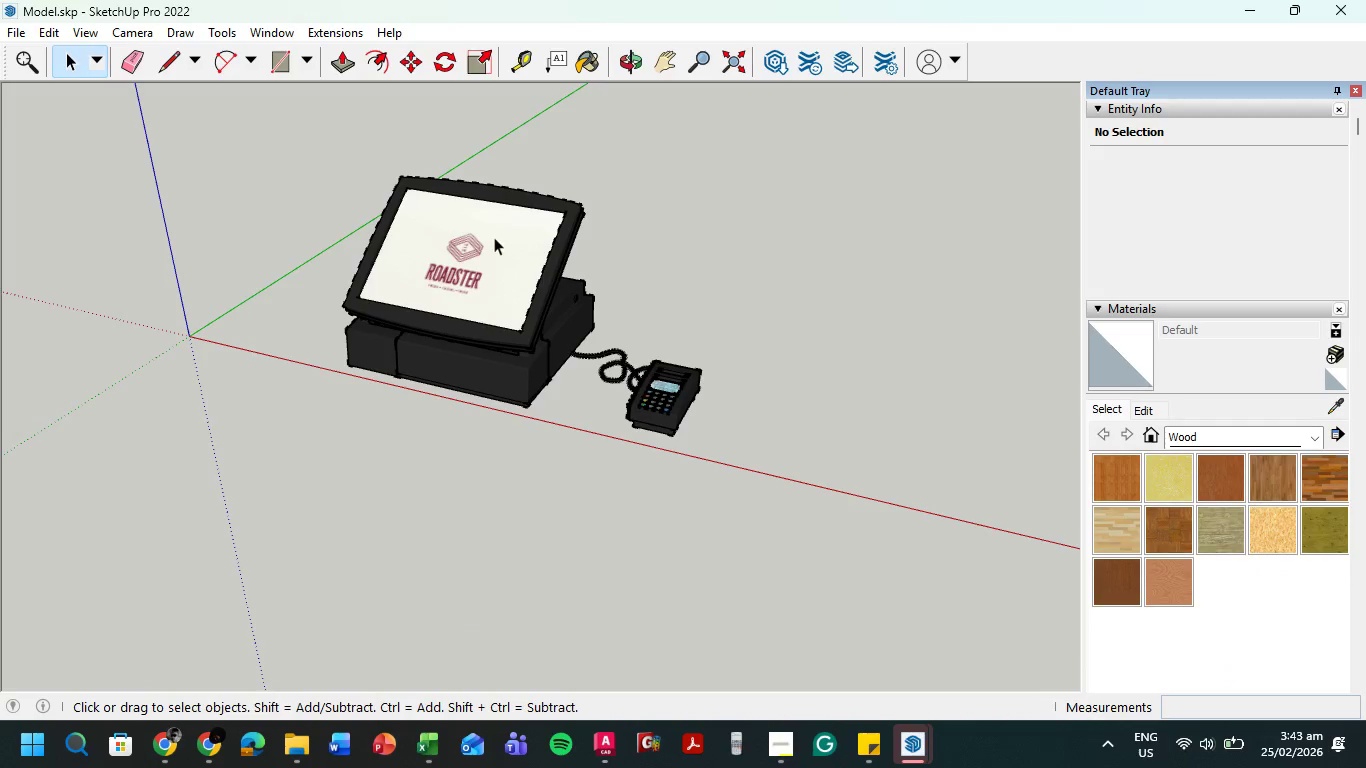 
scroll: coordinate [456, 235], scroll_direction: up, amount: 10.0
 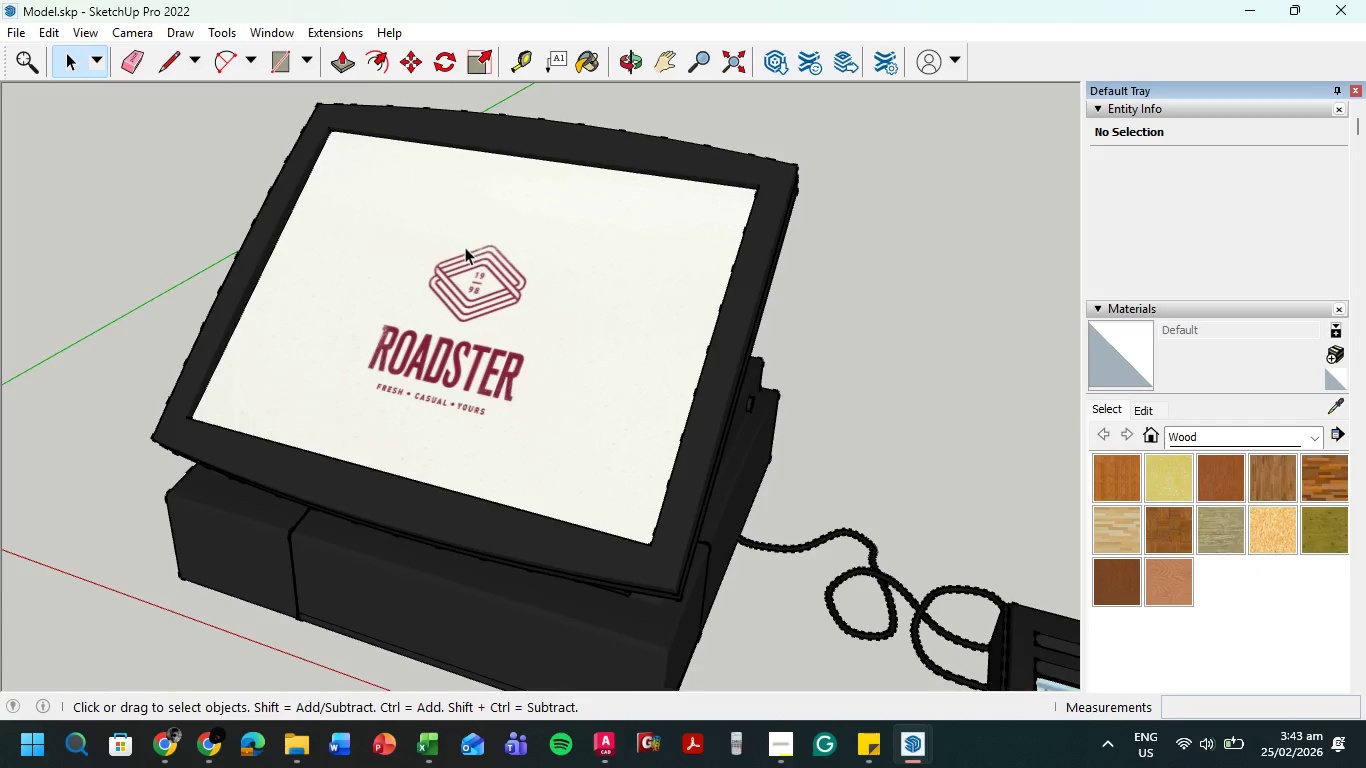 
scroll: coordinate [467, 247], scroll_direction: down, amount: 13.0
 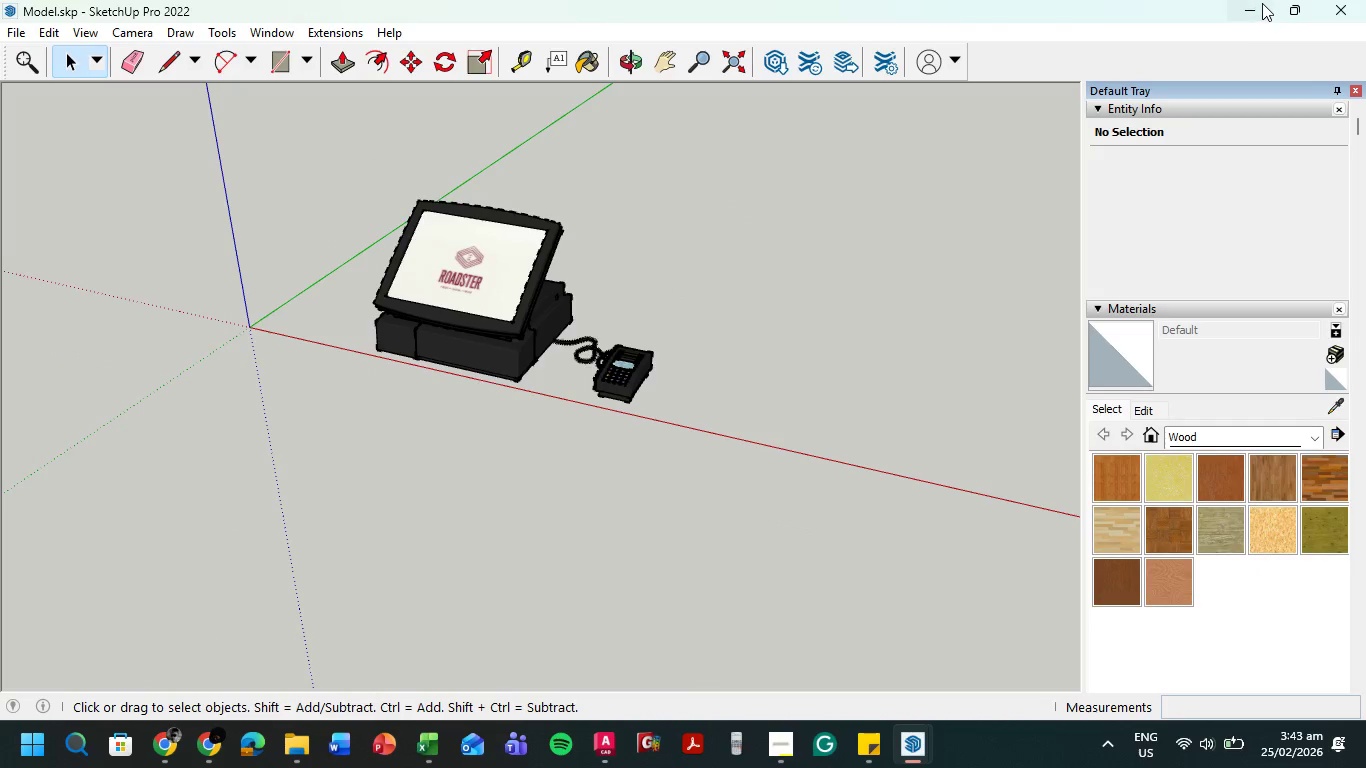 
left_click([1262, 3])
 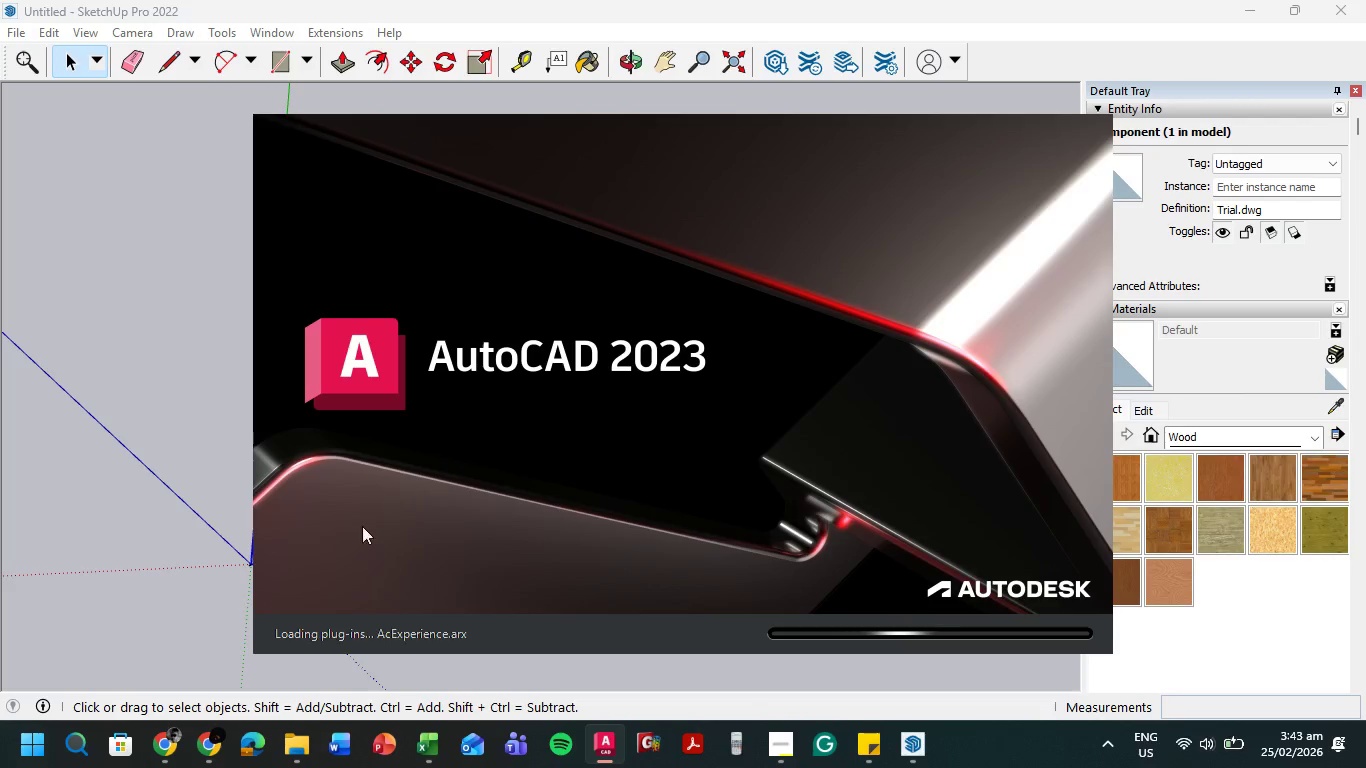 
left_click([177, 547])
 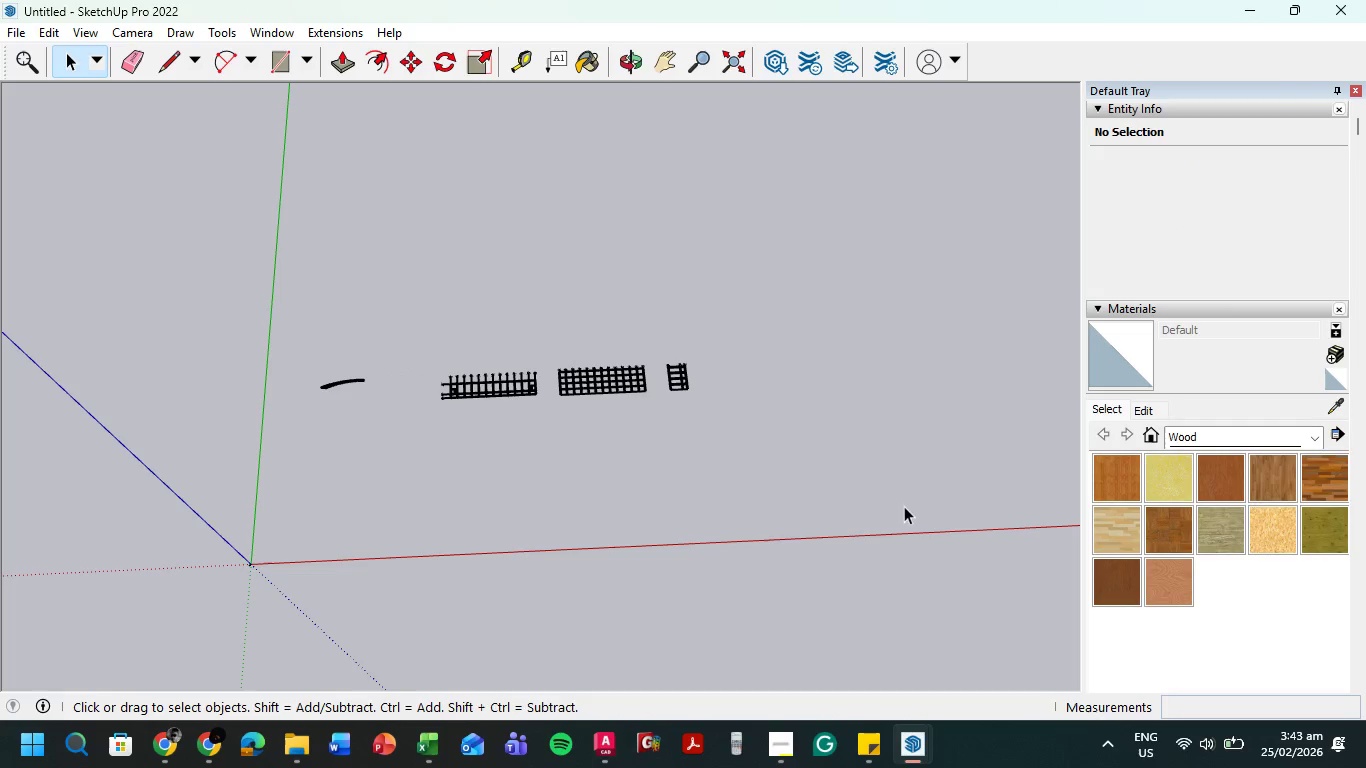 
left_click_drag(start_coordinate=[149, 271], to_coordinate=[896, 656])
 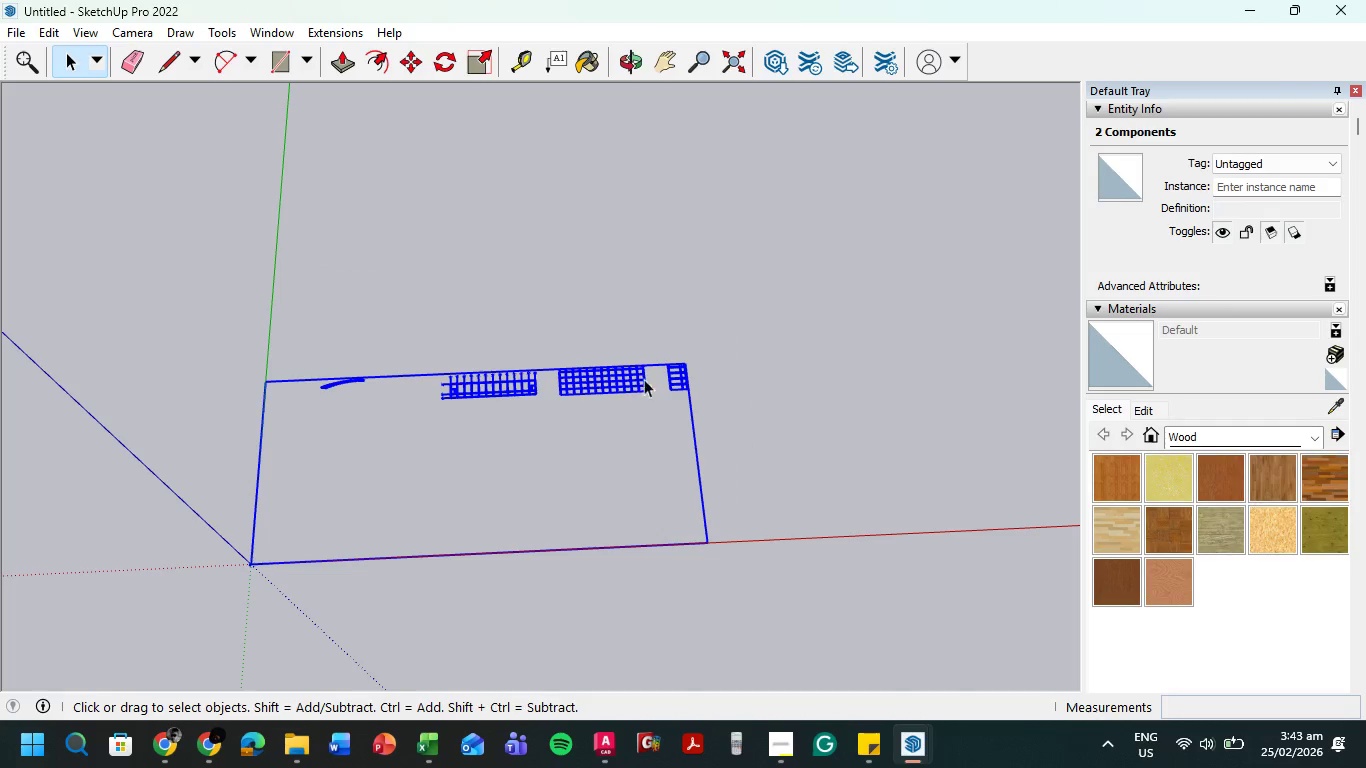 
scroll: coordinate [589, 351], scroll_direction: up, amount: 4.0
 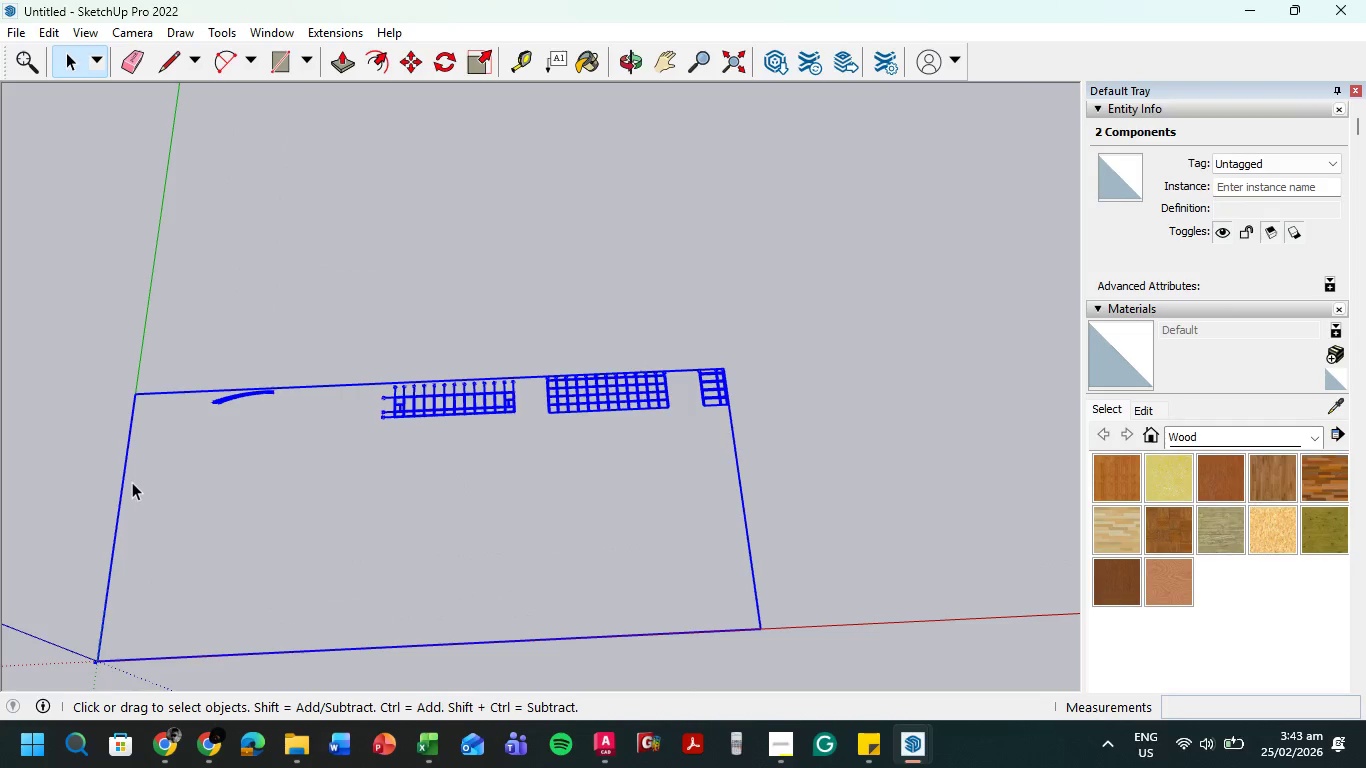 
scroll: coordinate [381, 354], scroll_direction: down, amount: 6.0
 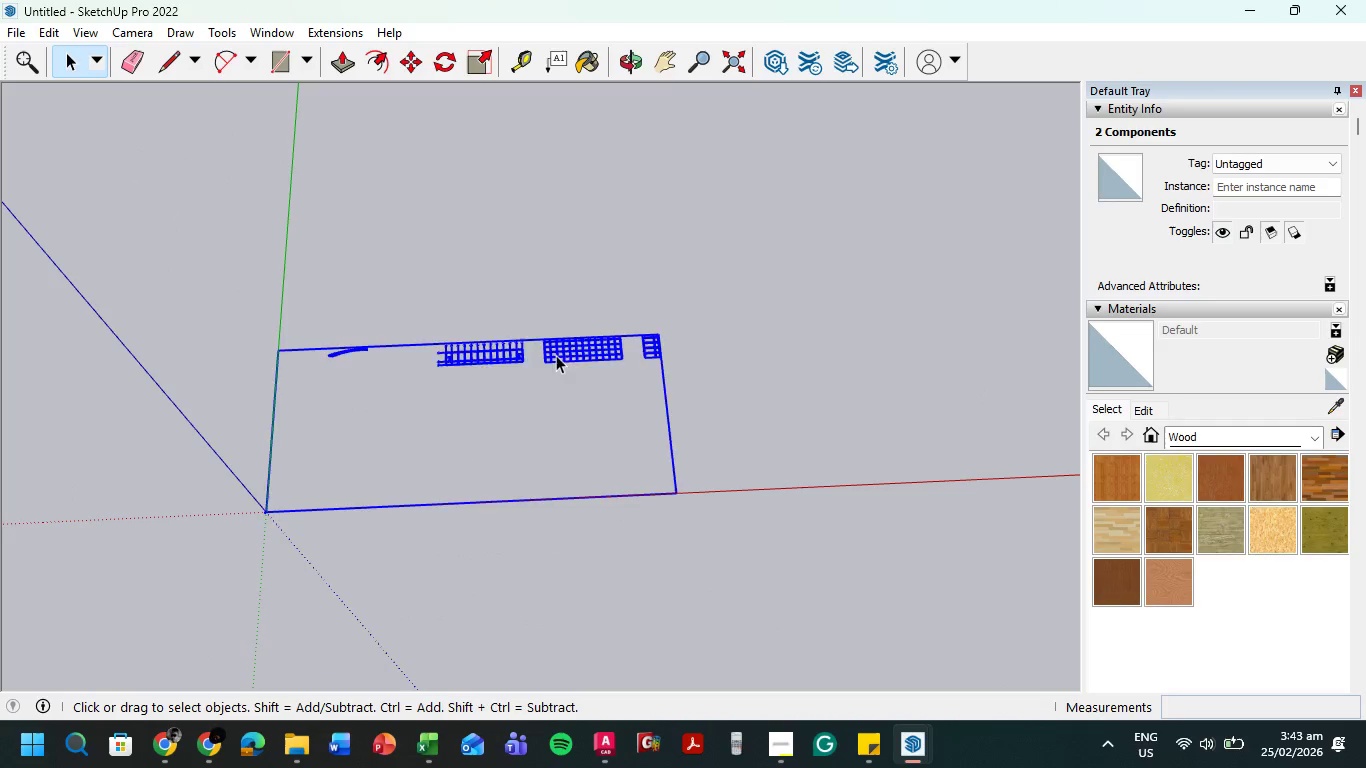 
key(Delete)
 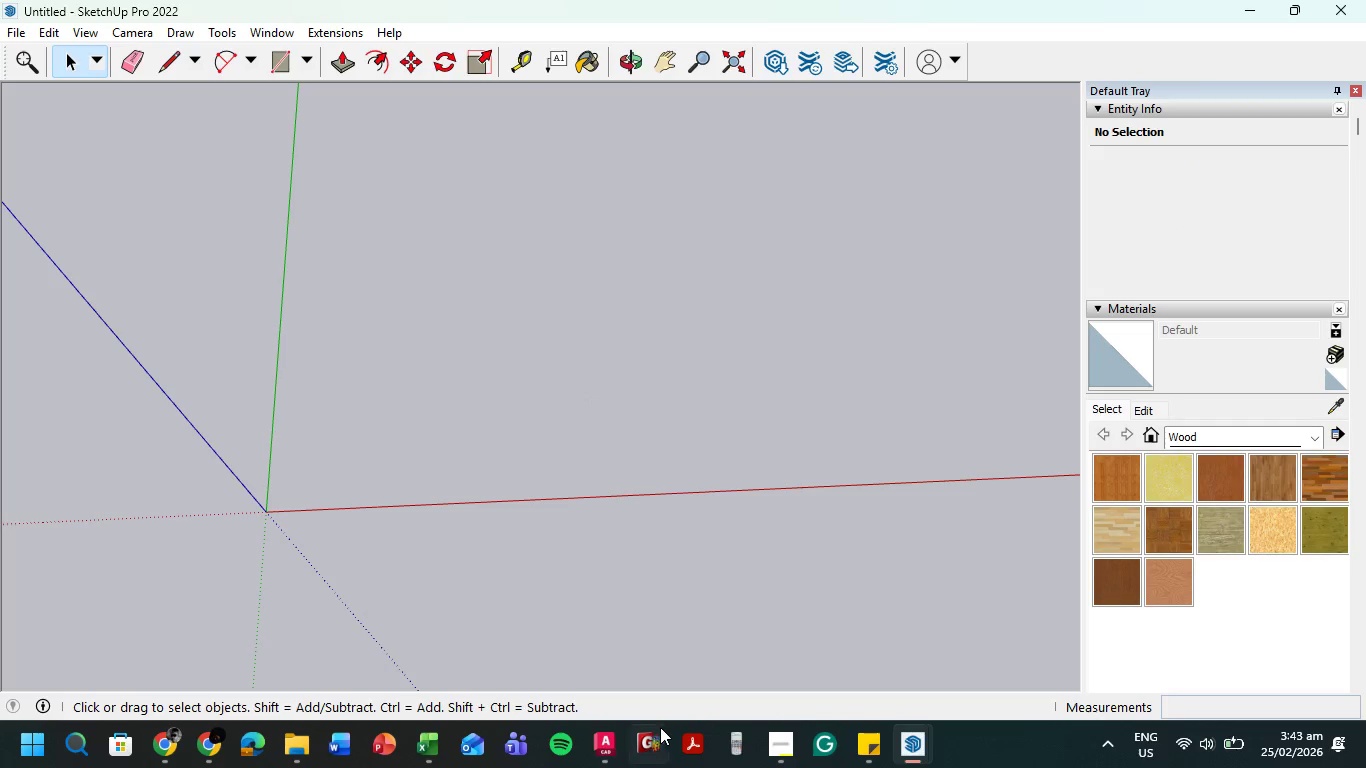 
left_click([614, 744])
 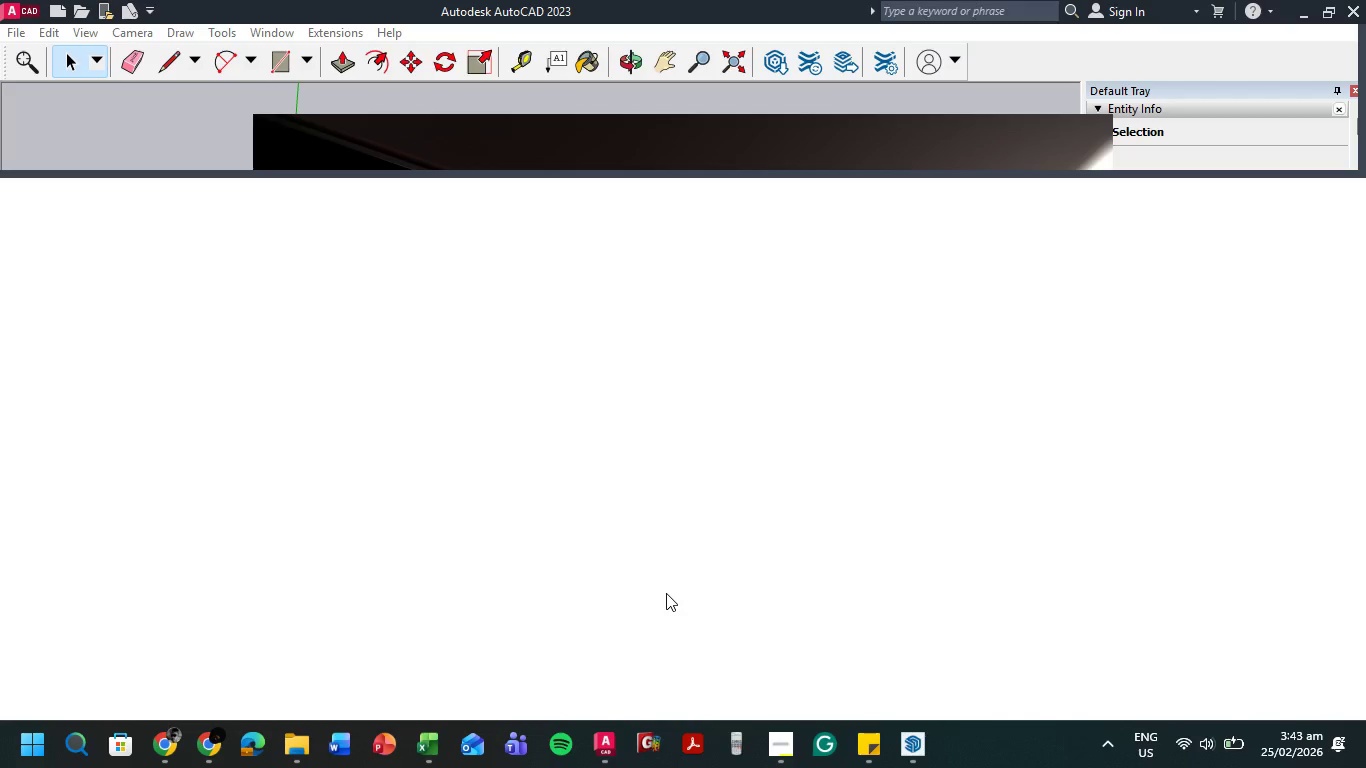 
mouse_move([653, 571])
 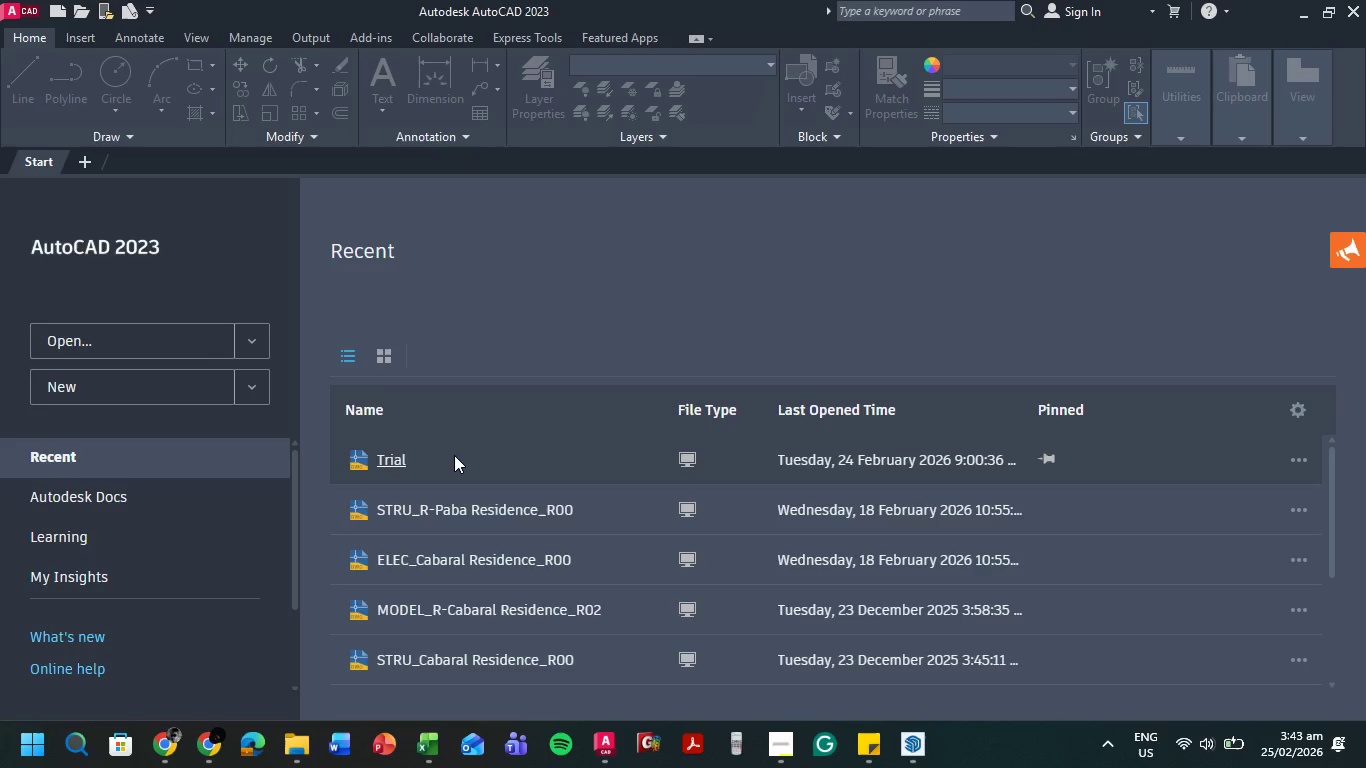 
left_click([454, 455])
 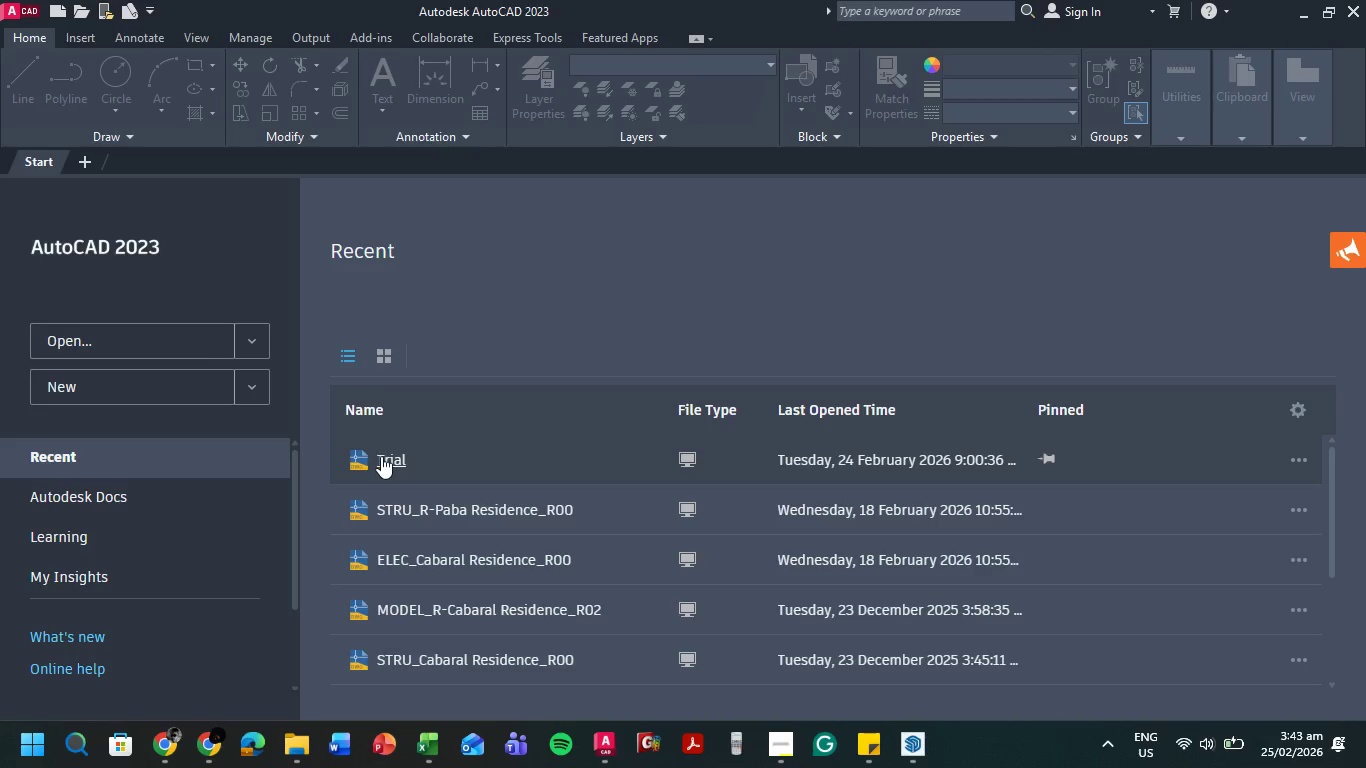 
left_click([381, 456])
 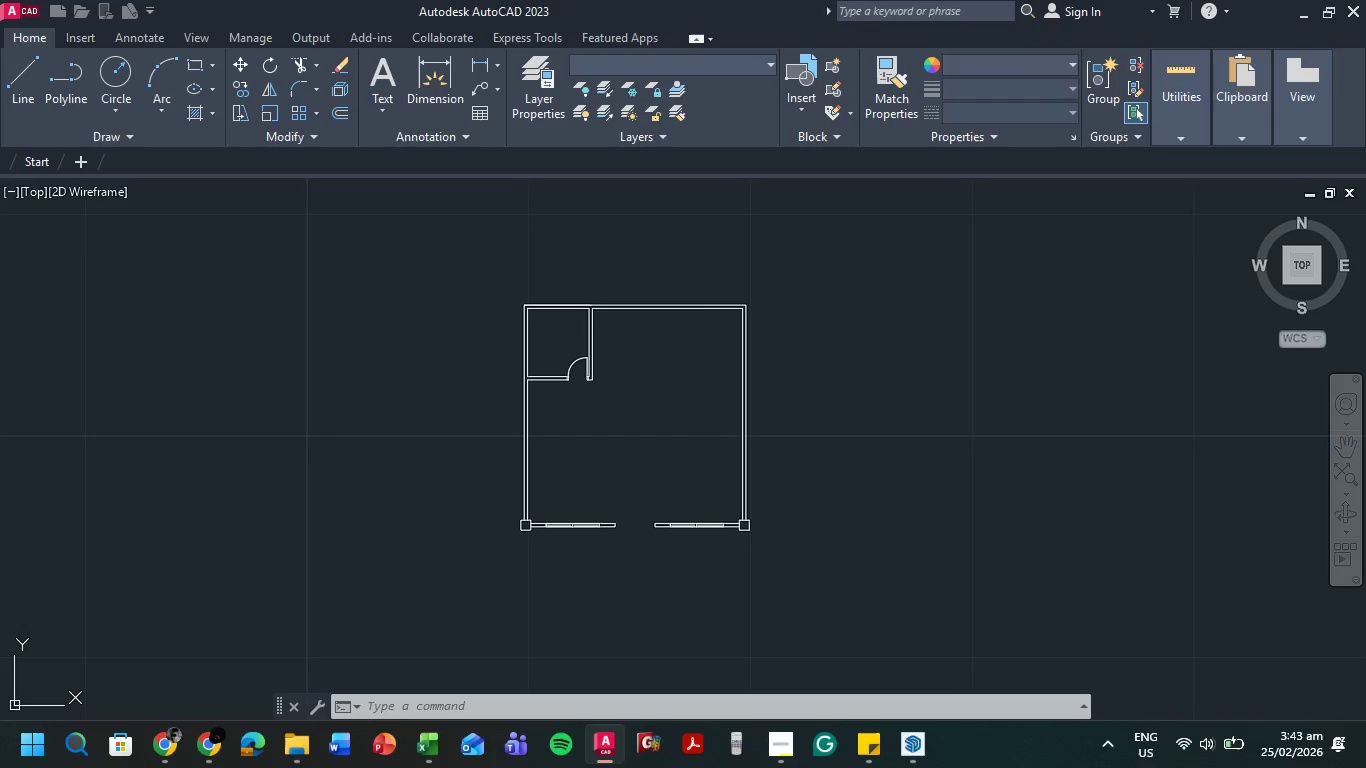 
scroll: coordinate [676, 445], scroll_direction: down, amount: 27.0
 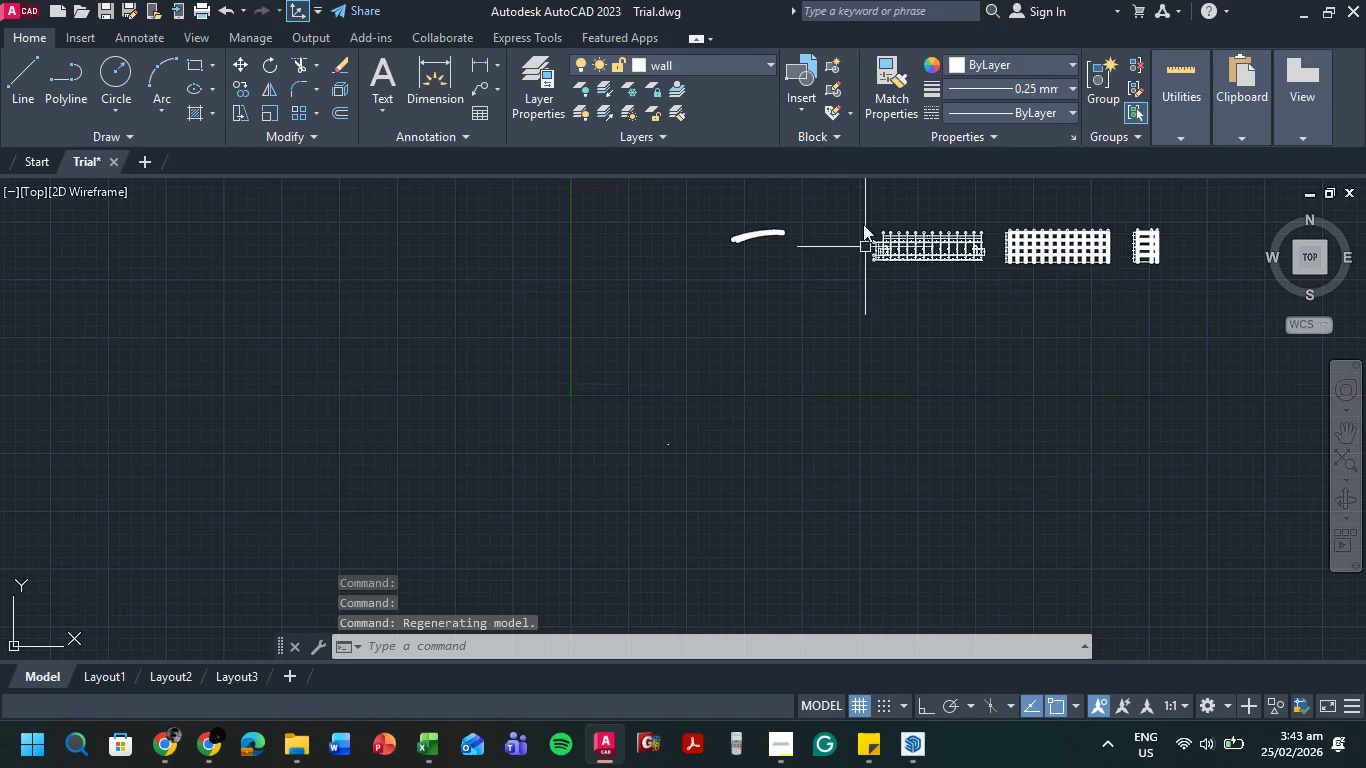 
left_click([701, 192])
 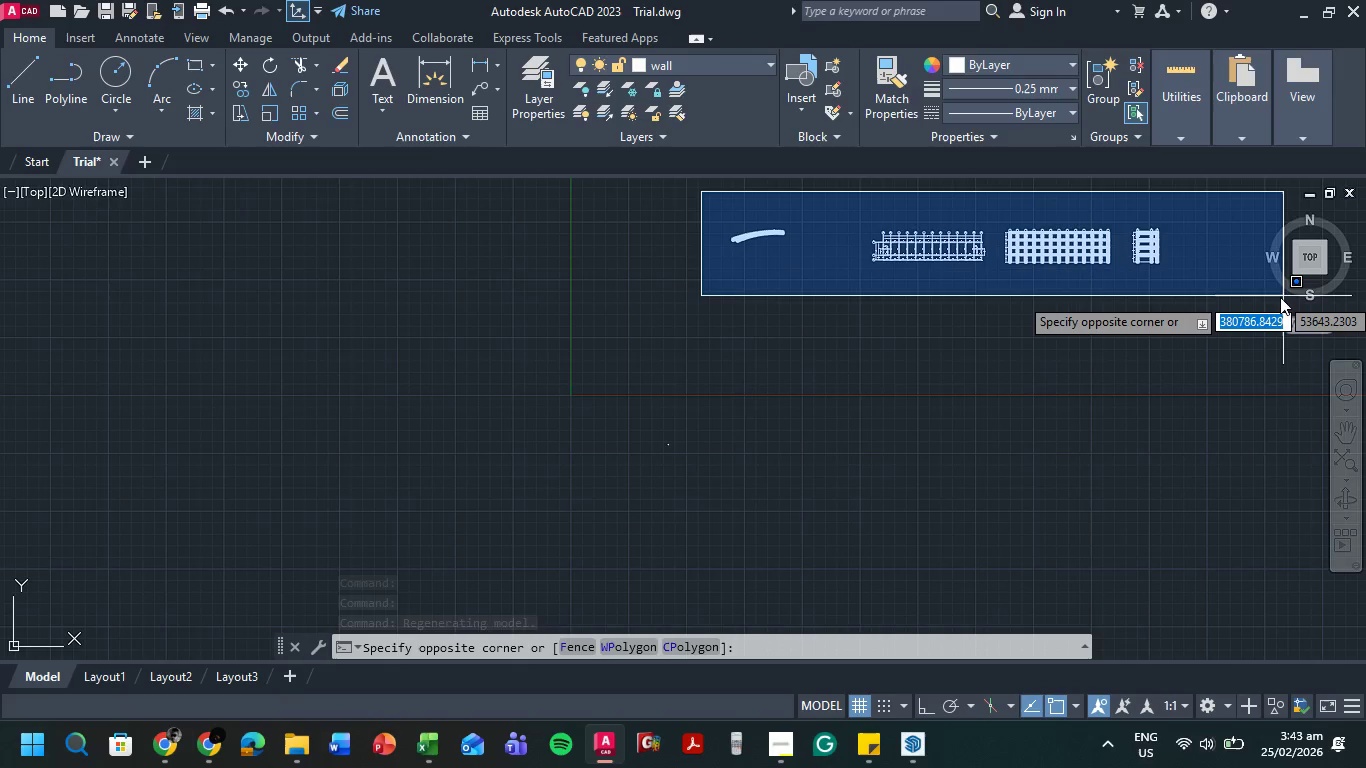 
left_click_drag(start_coordinate=[1253, 295], to_coordinate=[644, 370])
 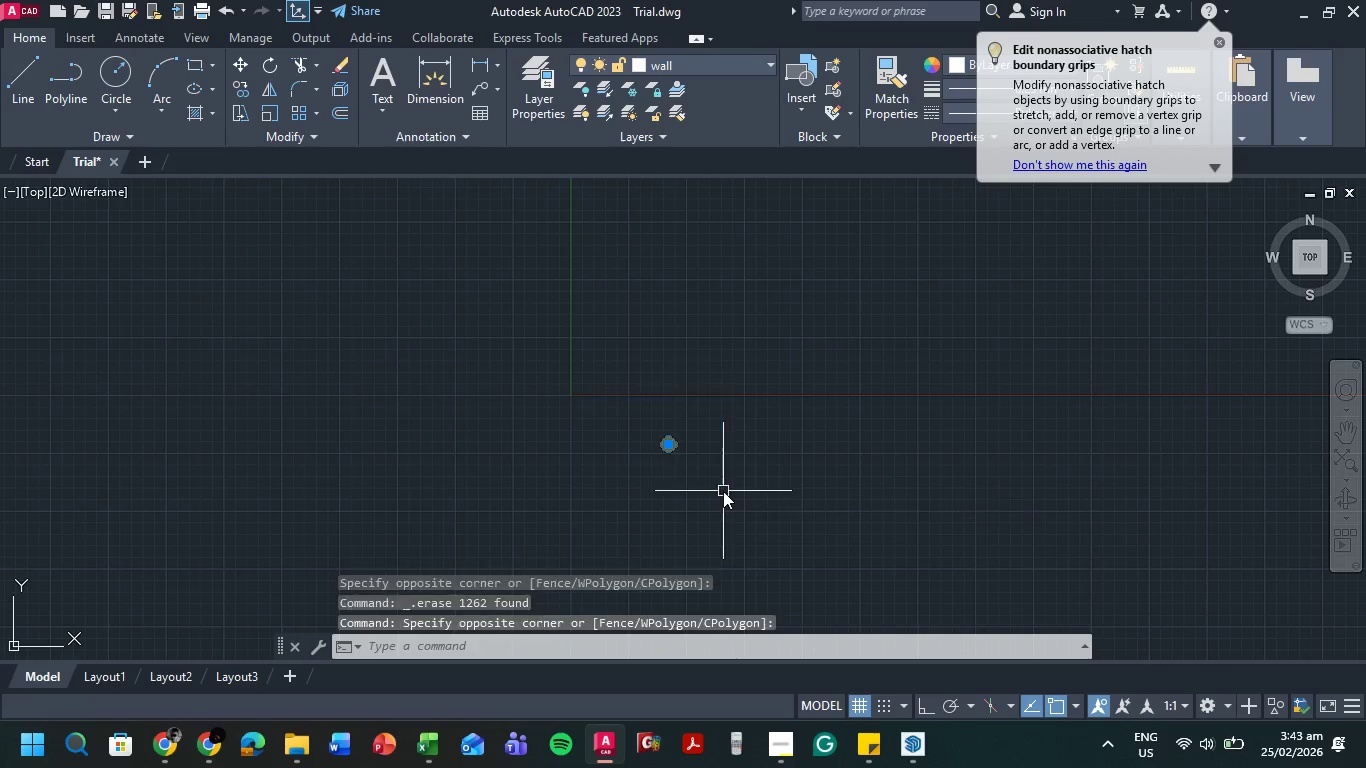 
key(Delete)
 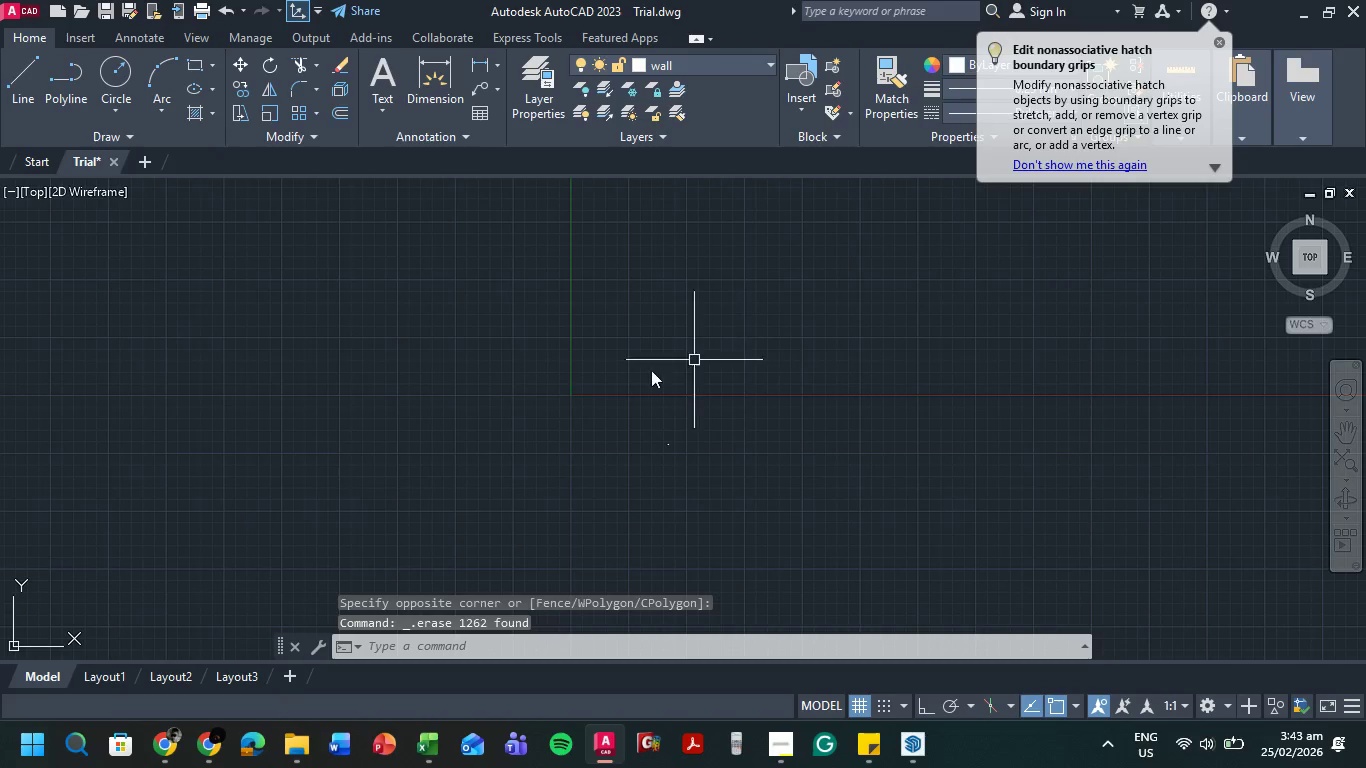 
left_click([644, 370])
 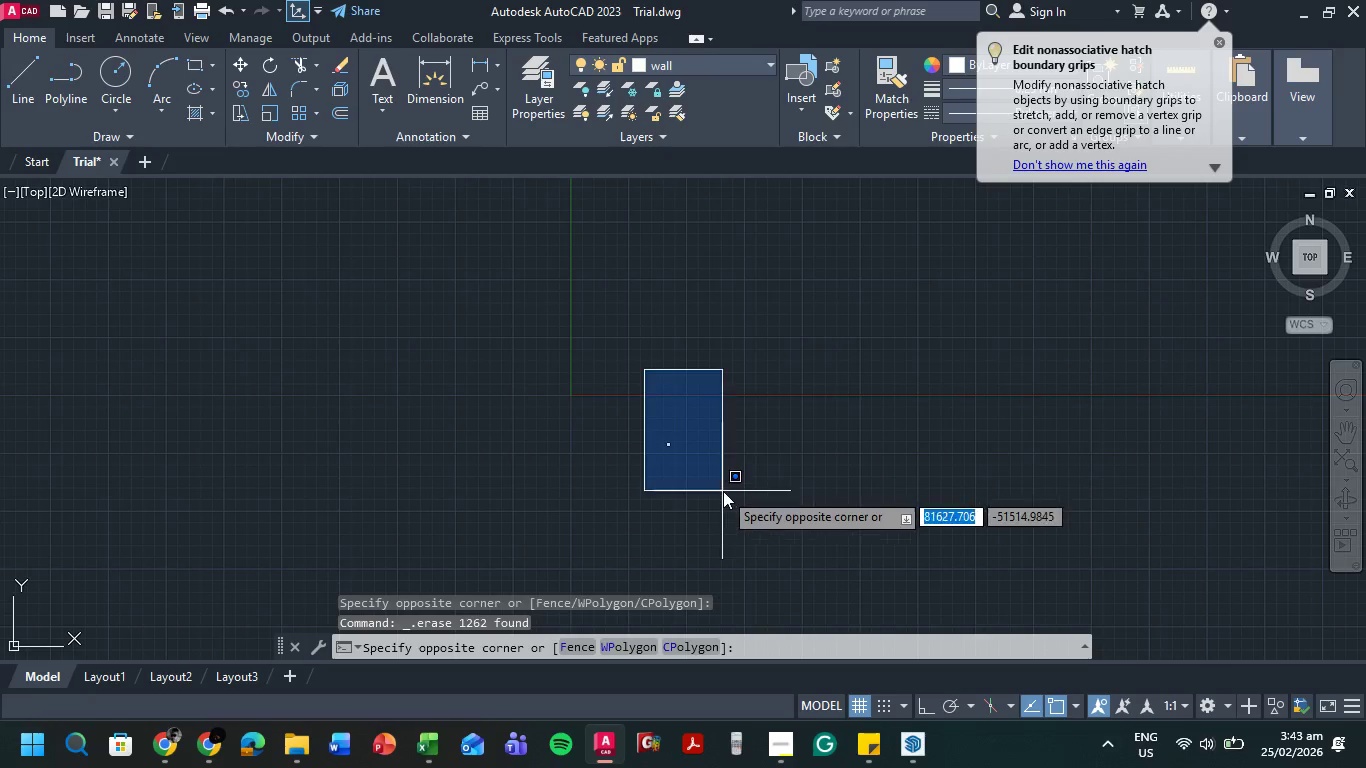 
left_click([723, 491])
 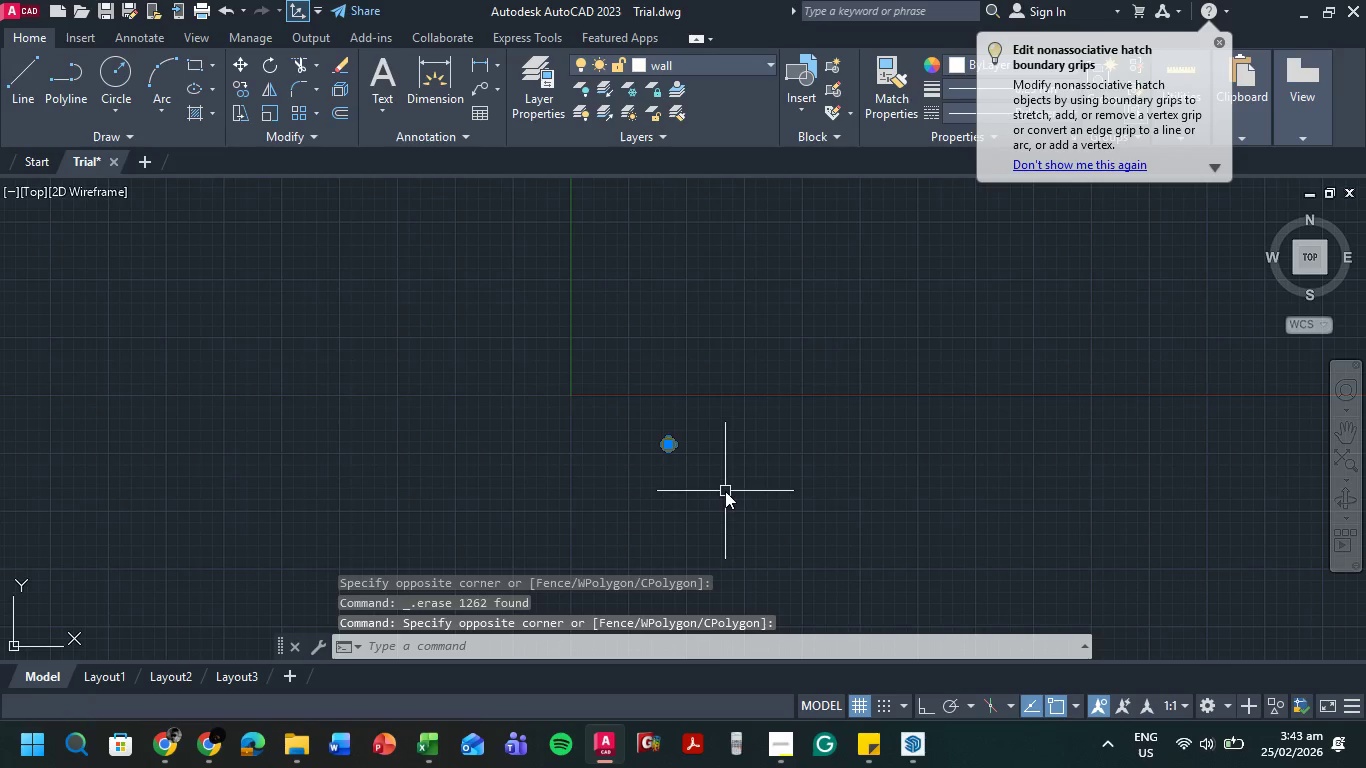 
key(M)
 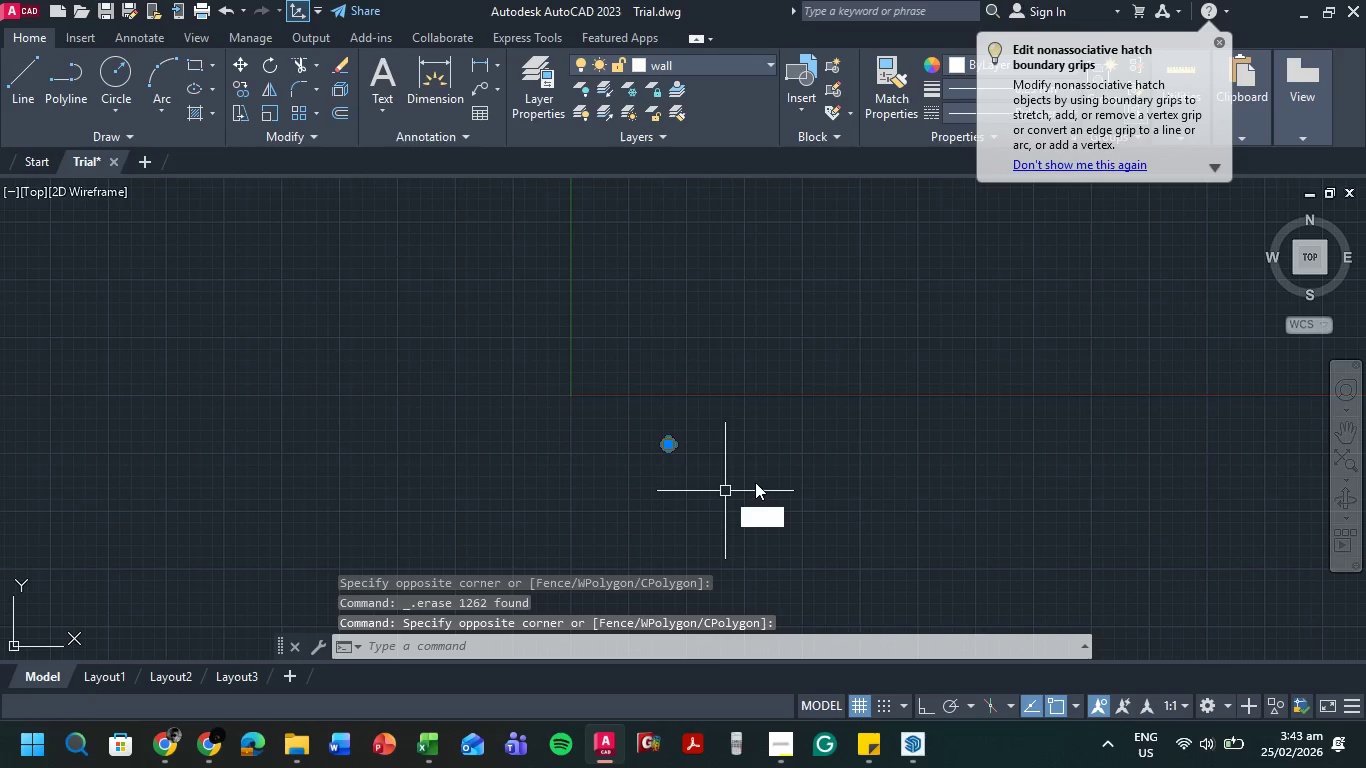 
key(Space)
 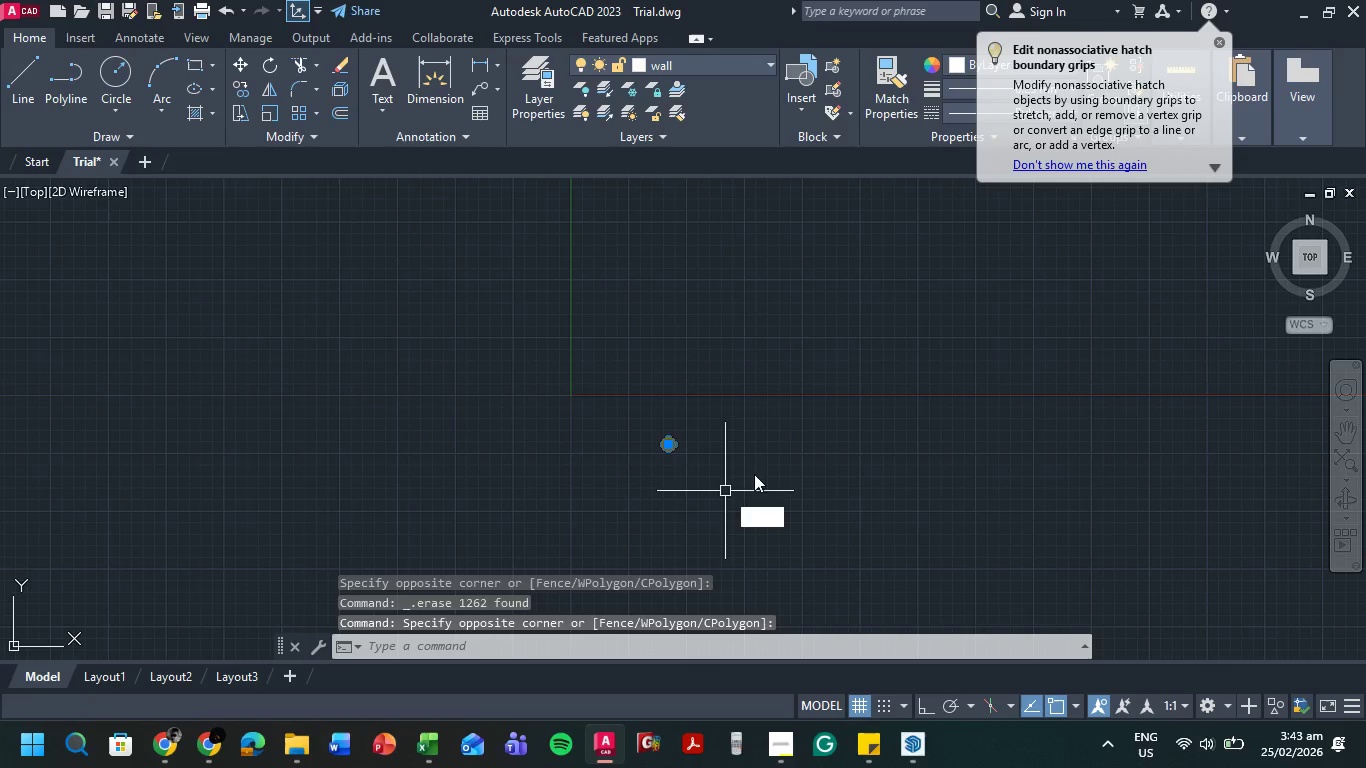 
left_click([755, 475])
 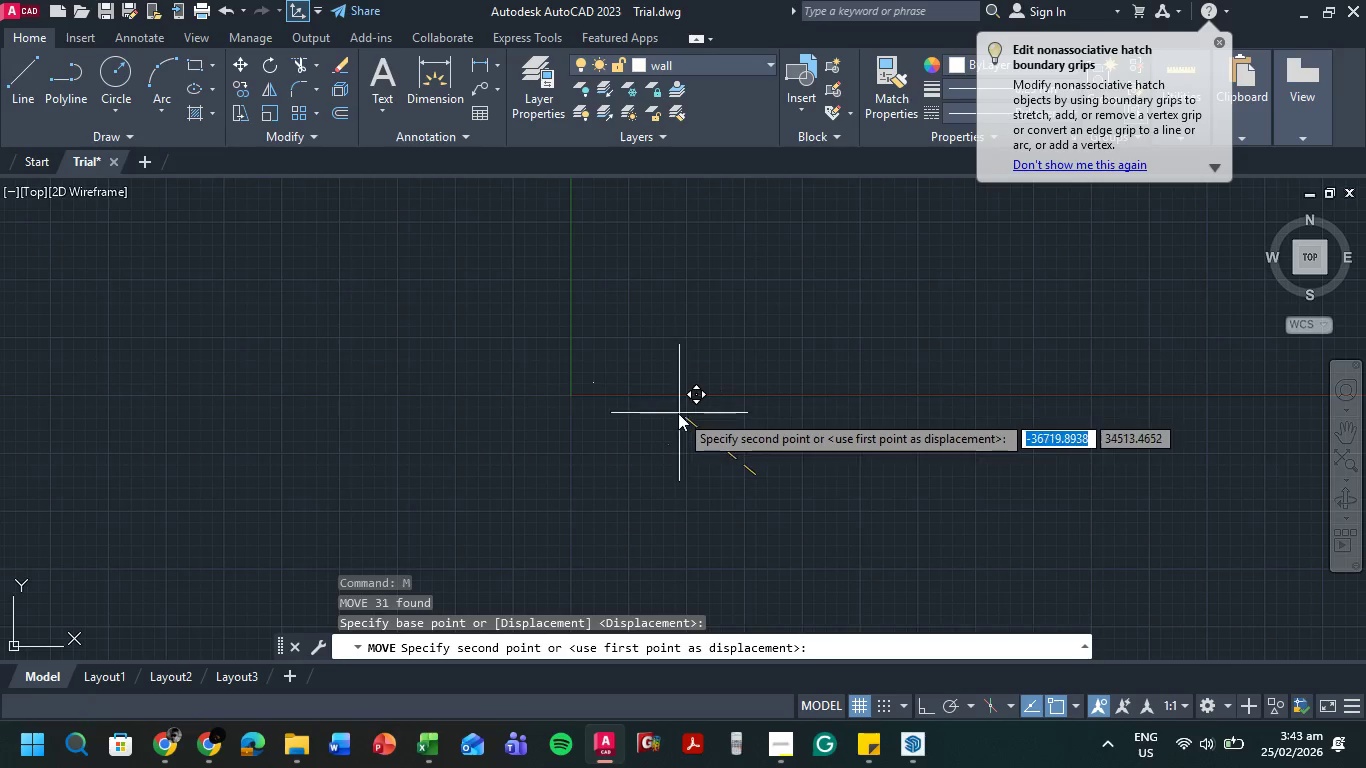 
left_click([677, 413])
 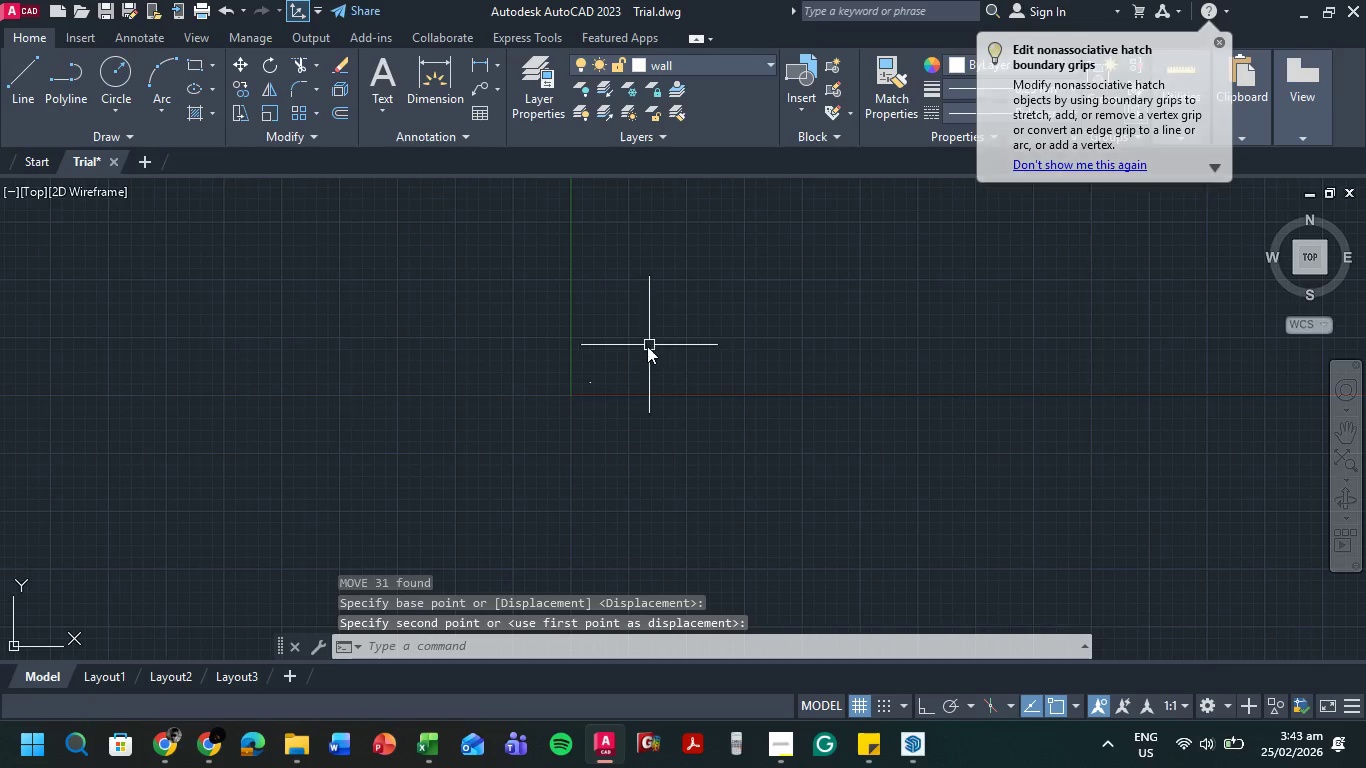 
scroll: coordinate [633, 351], scroll_direction: up, amount: 7.0
 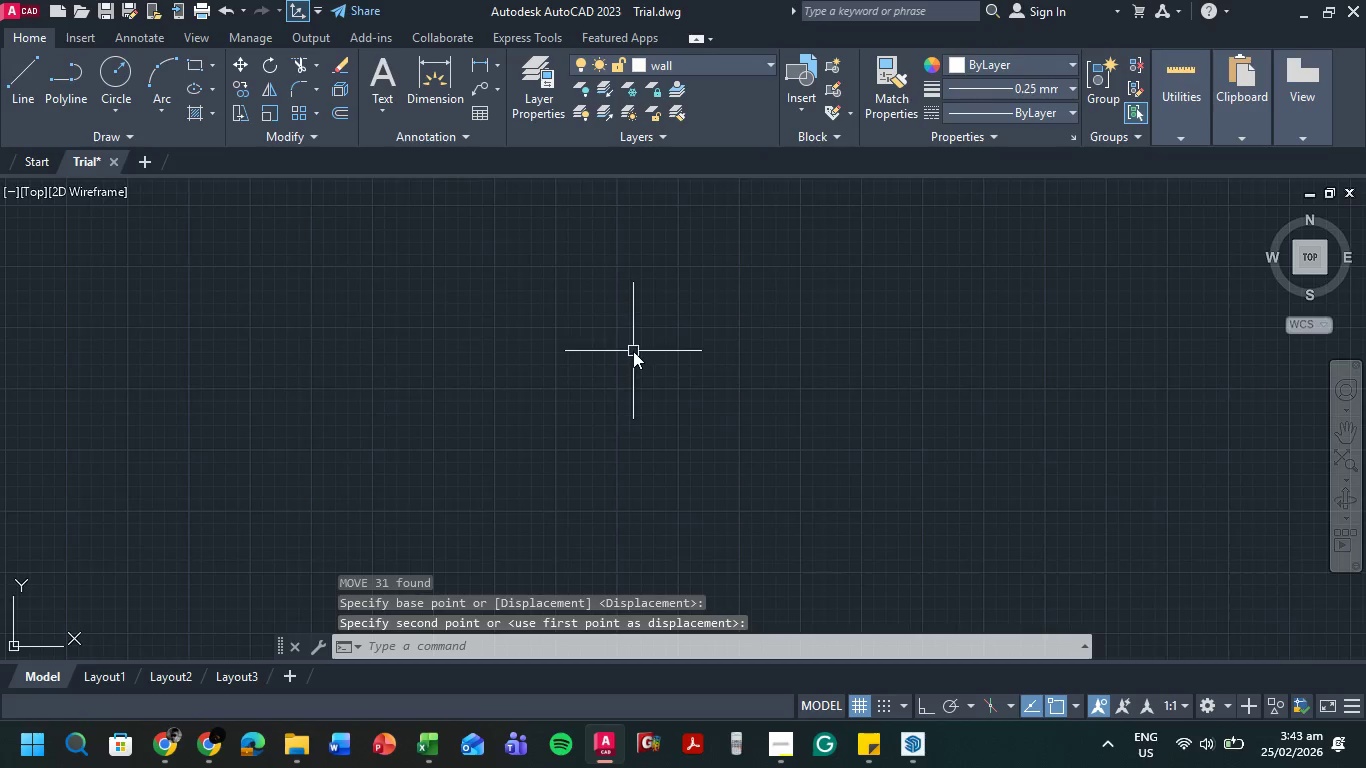 
scroll: coordinate [639, 366], scroll_direction: down, amount: 5.0
 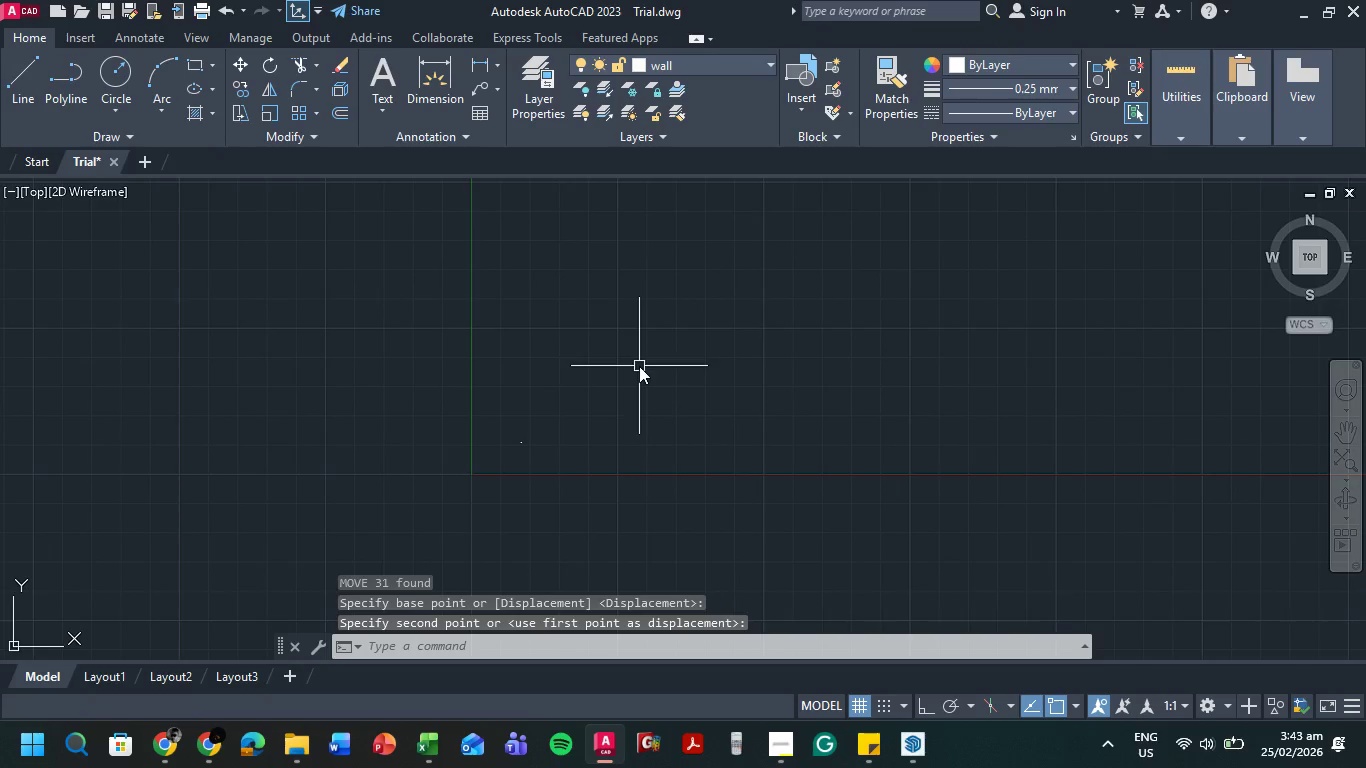 
key(Control+S)
 